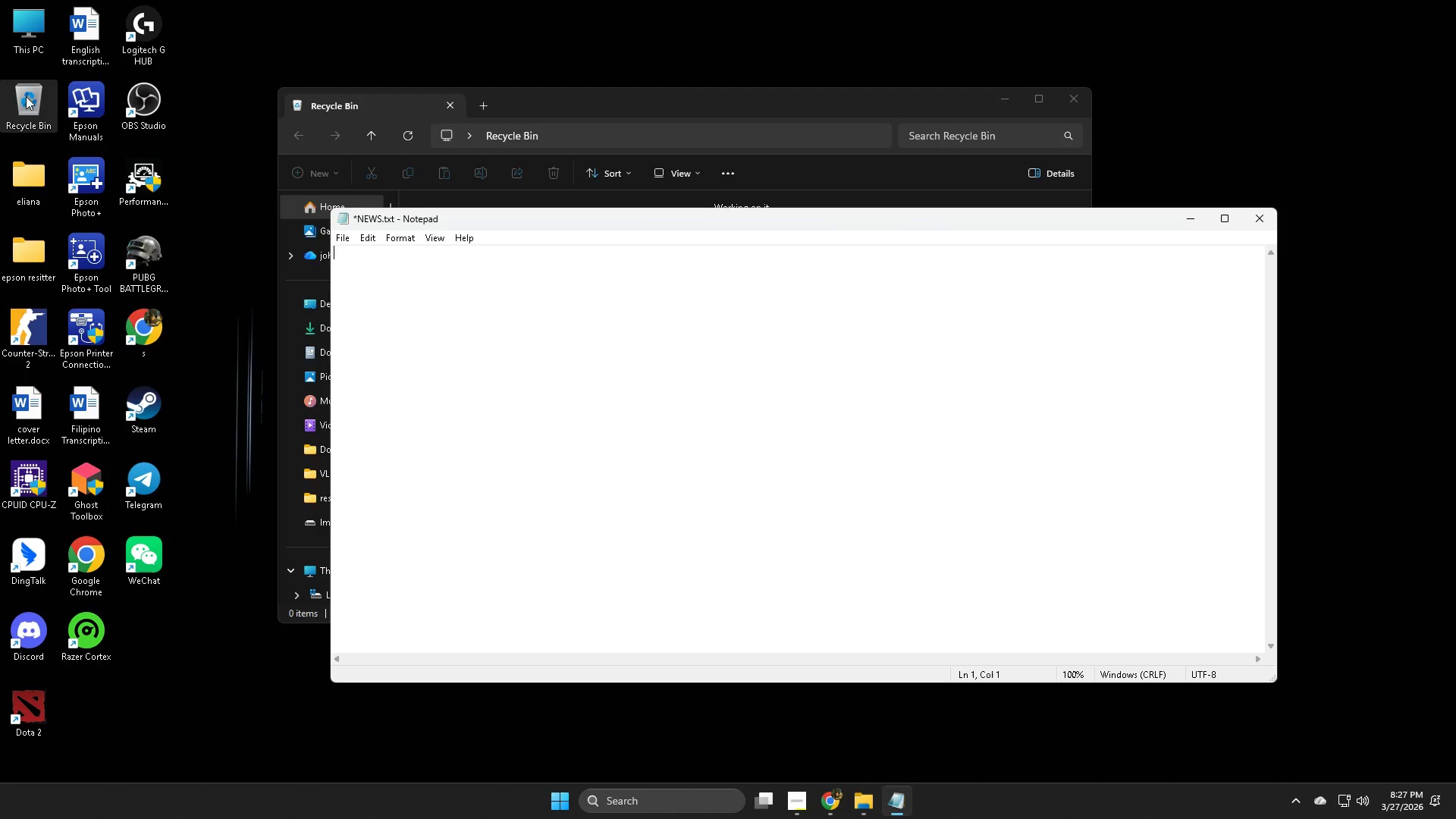 
left_click([39, 98])
 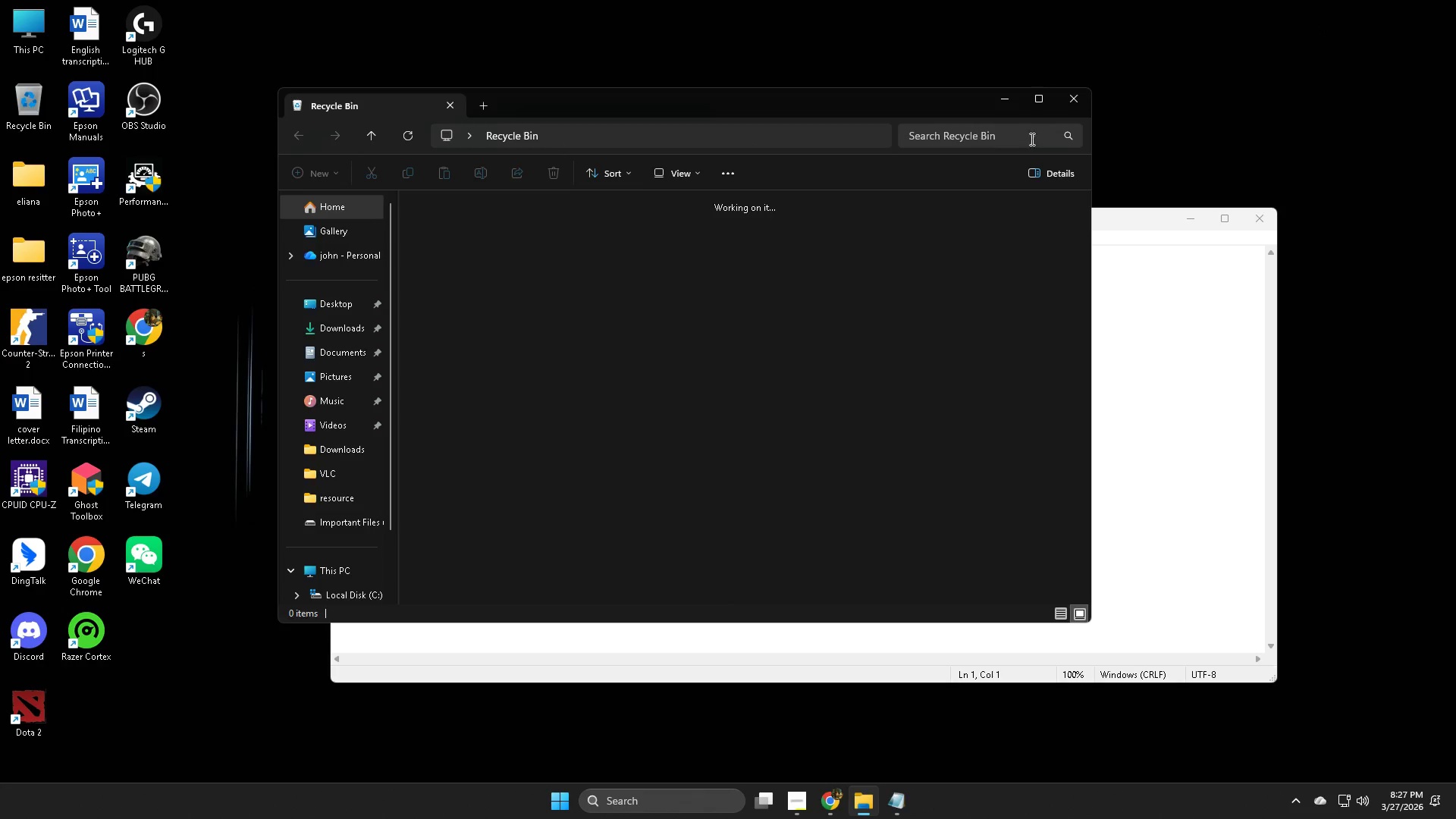 
left_click([1006, 104])
 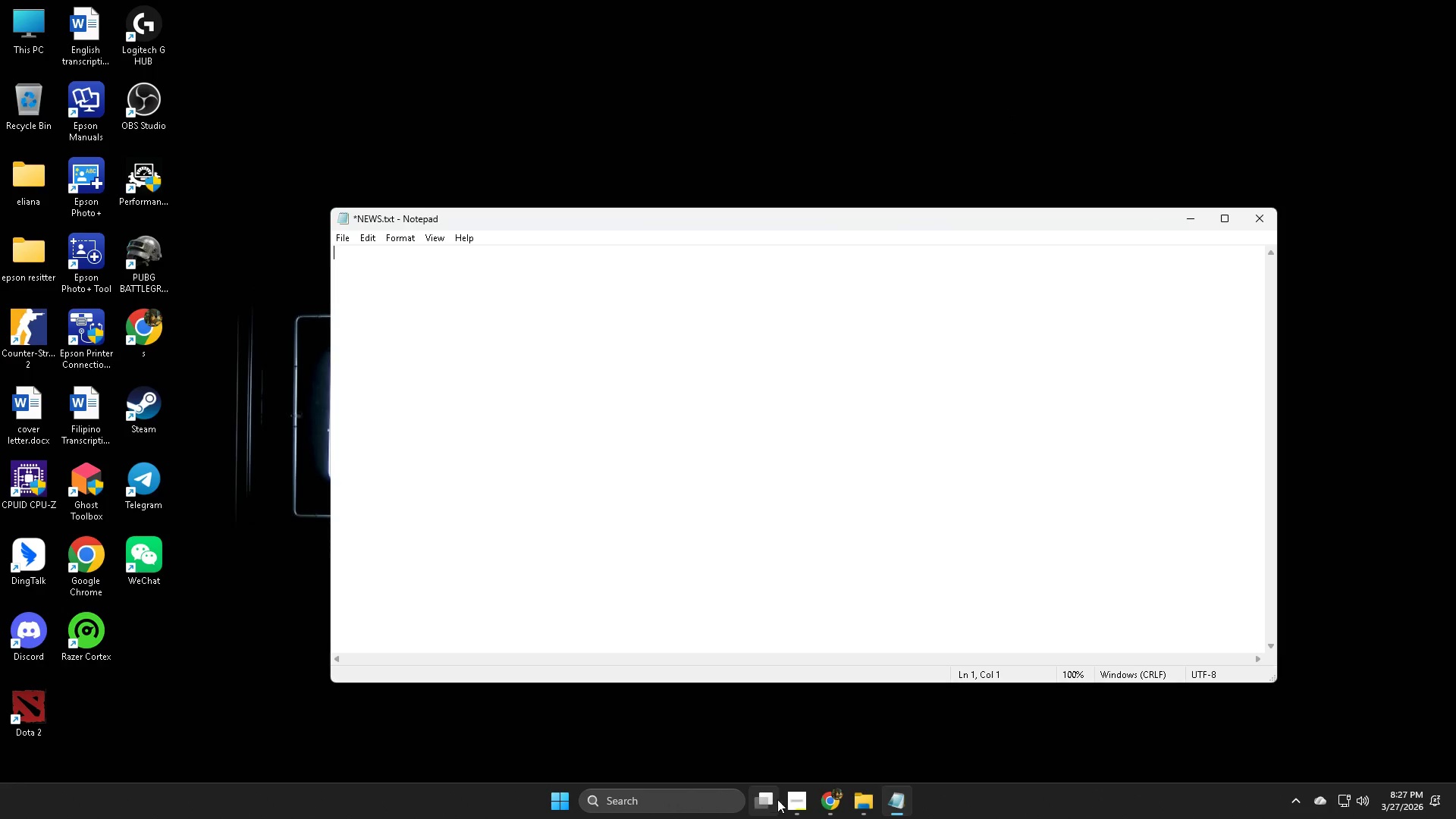 
left_click([868, 801])
 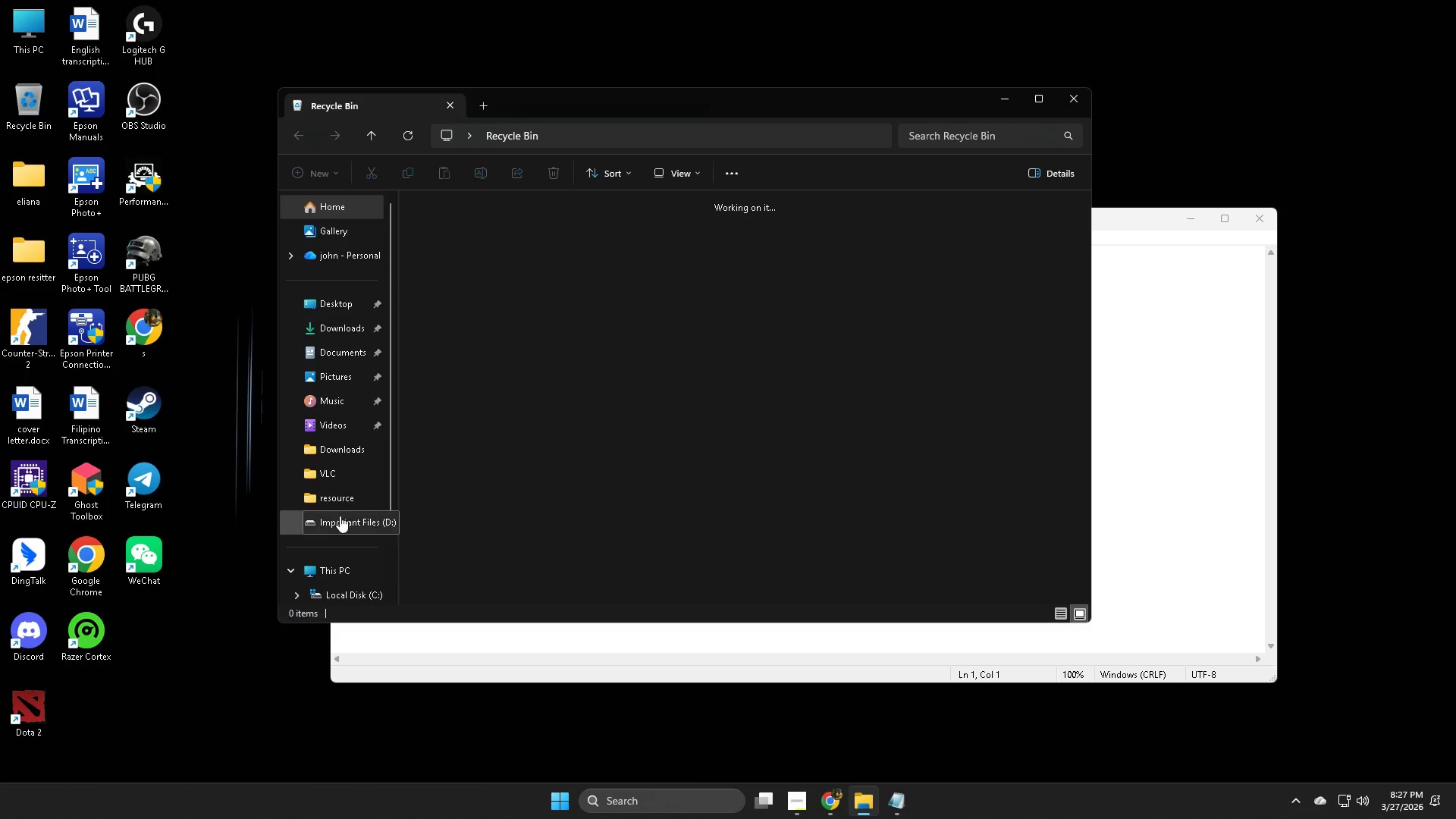 
left_click([342, 457])
 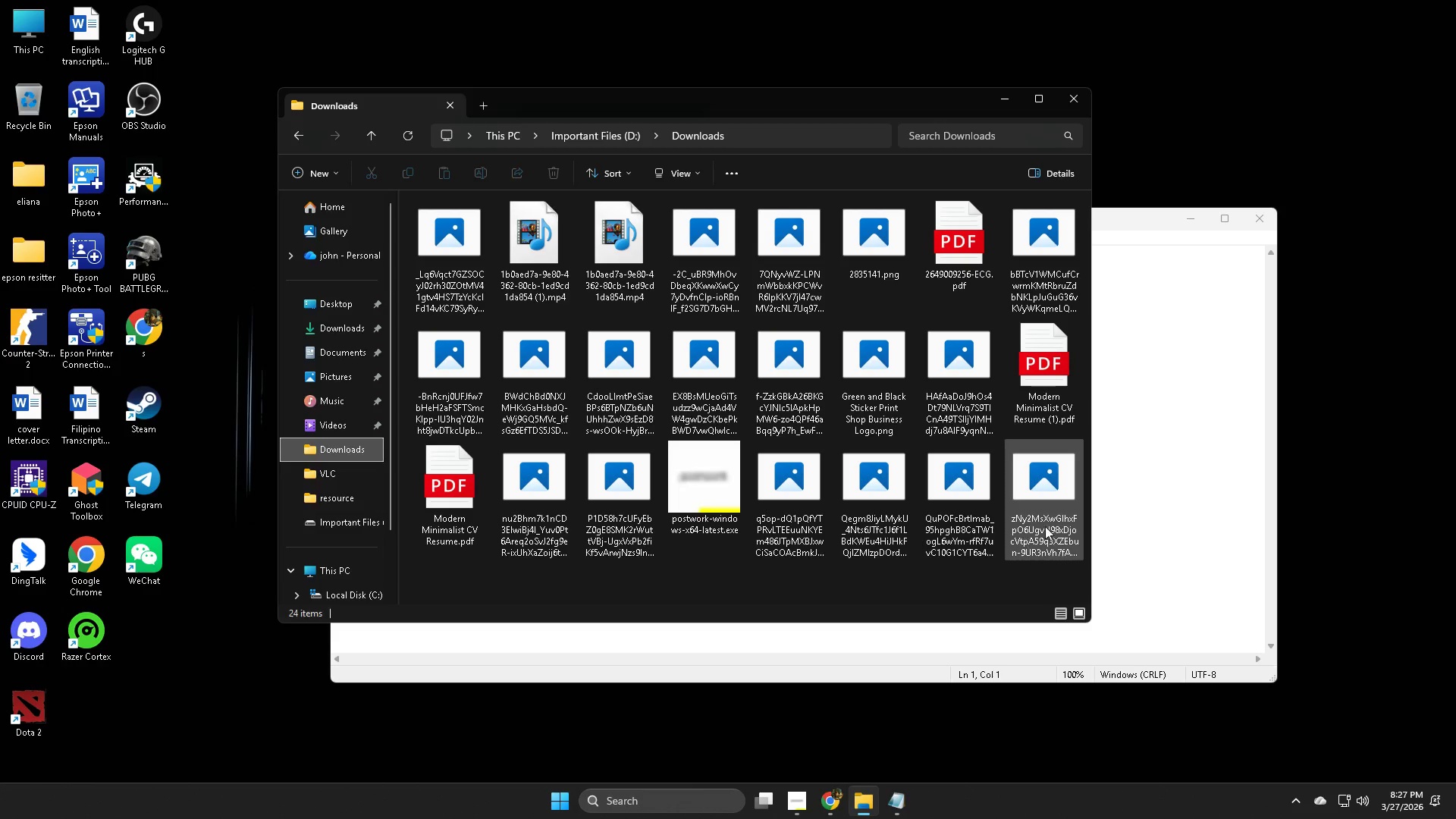 
left_click([1044, 504])
 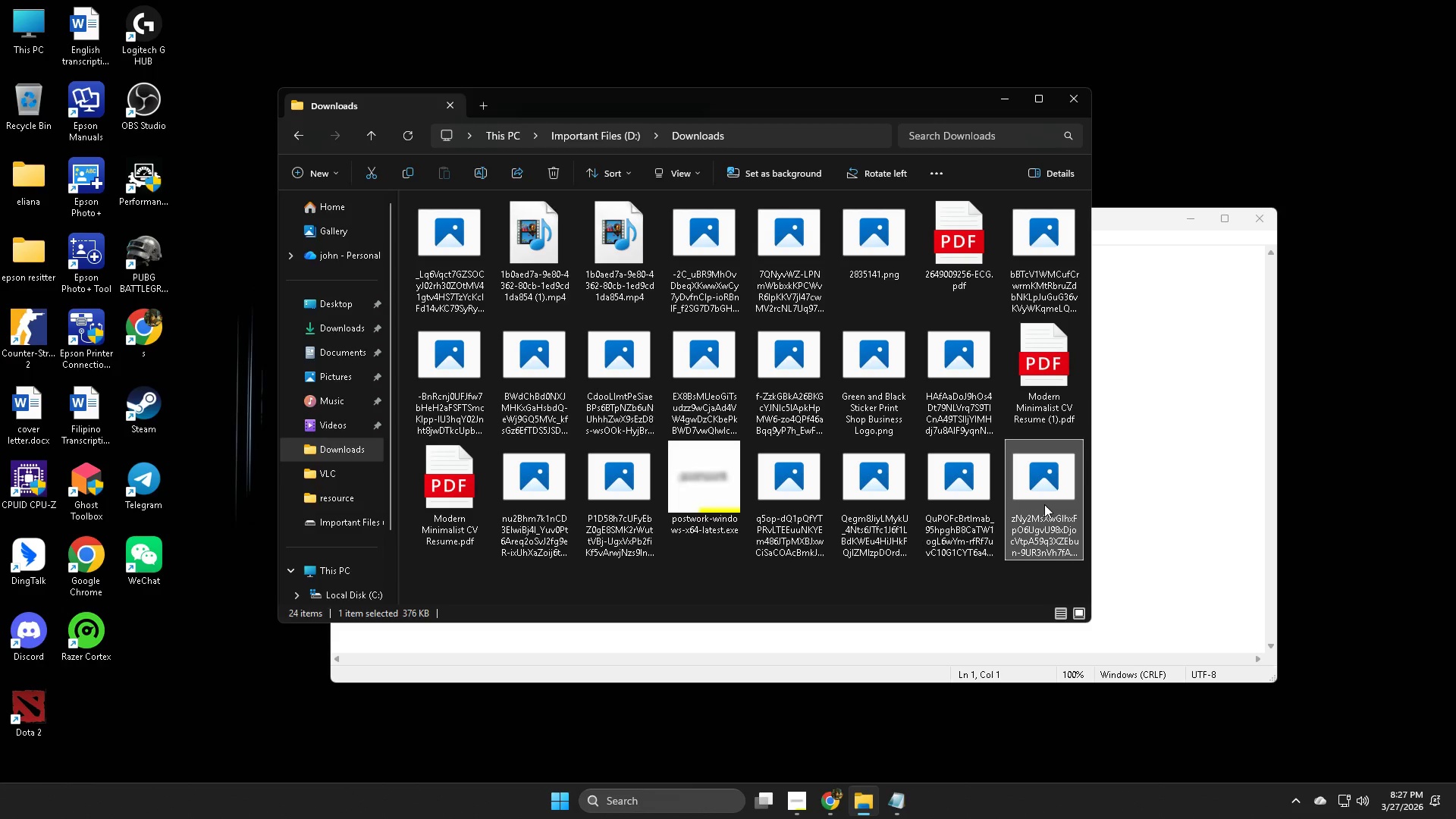 
key(Delete)
 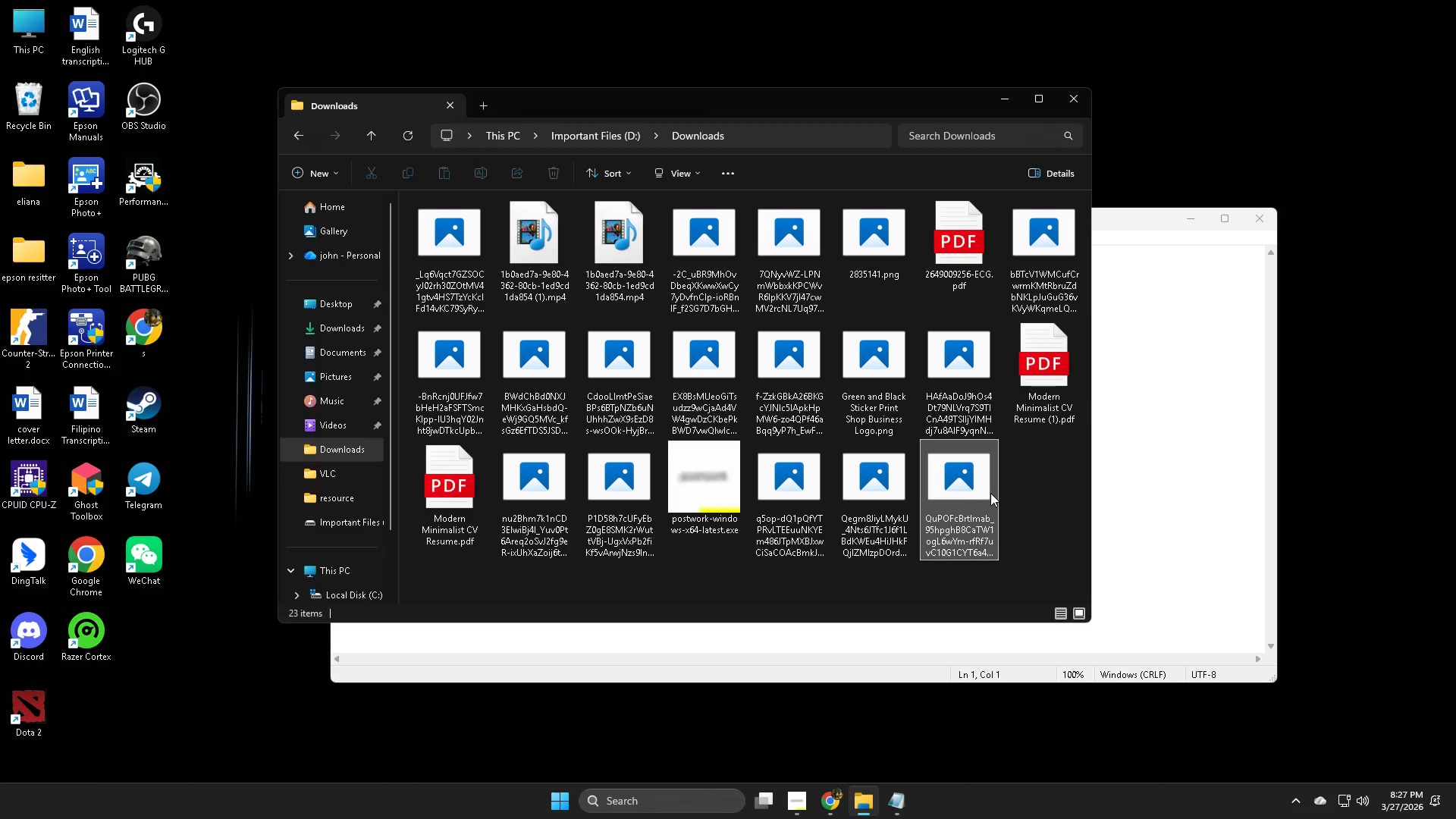 
key(Delete)
 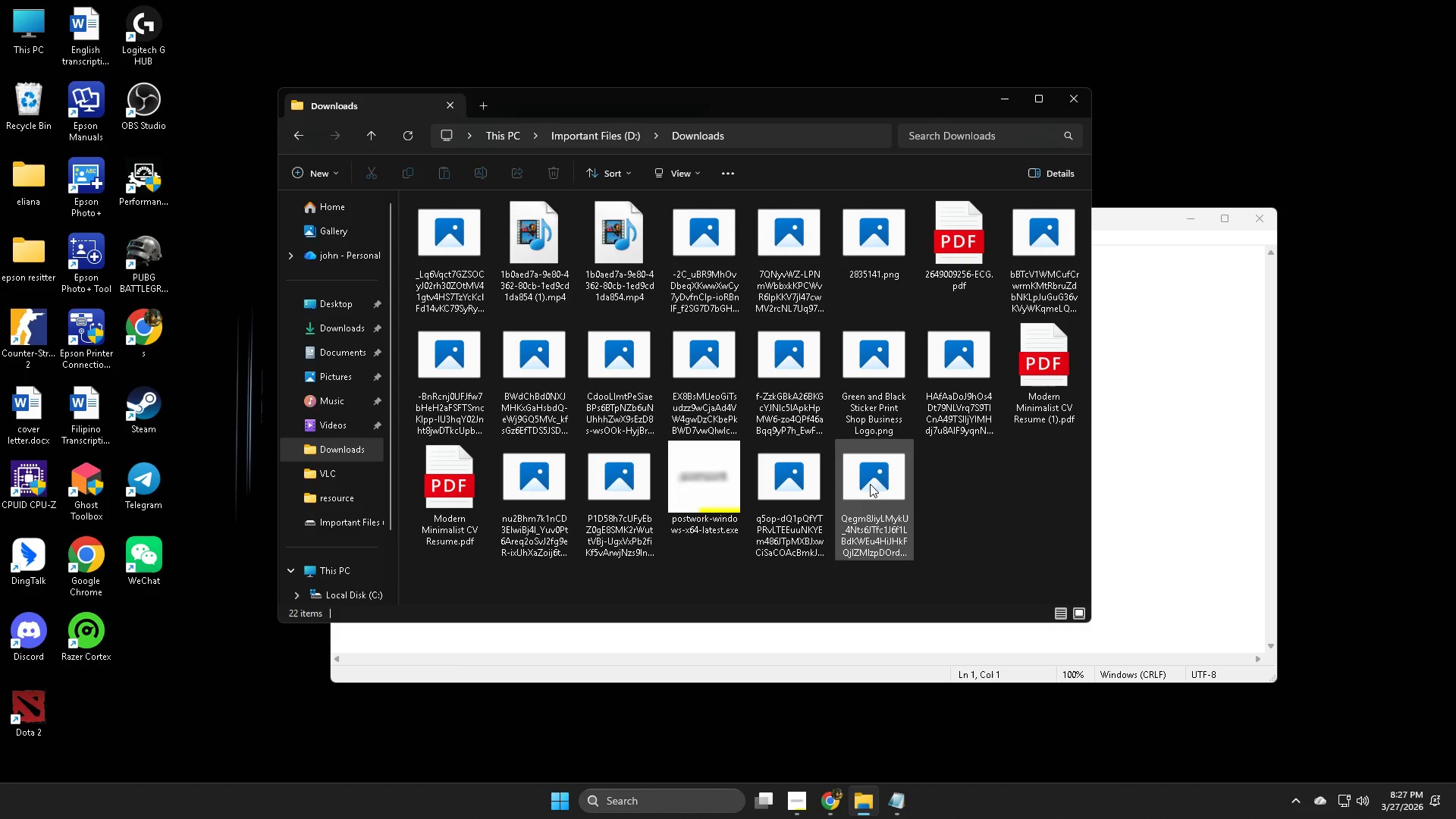 
left_click([867, 484])
 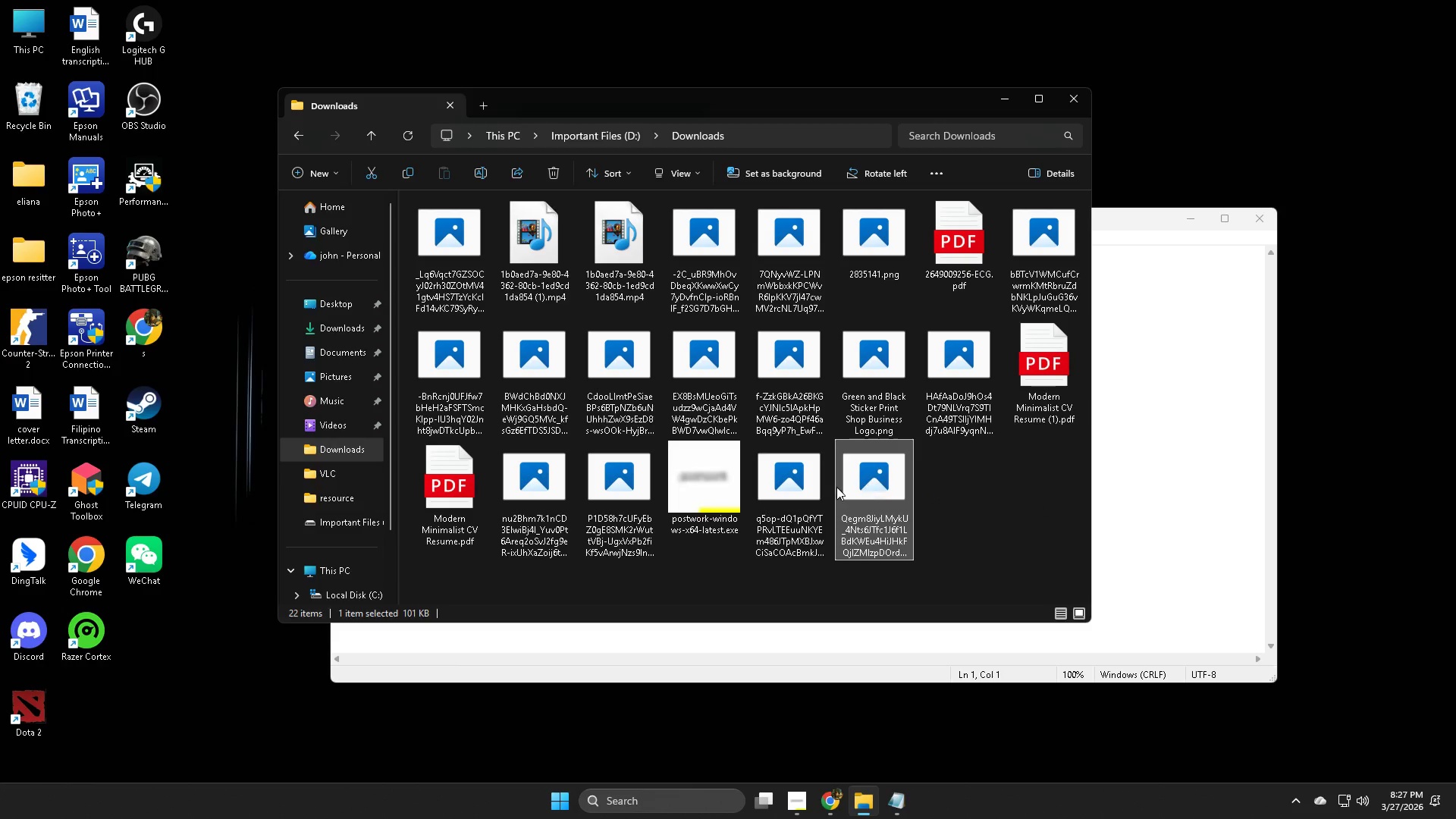 
key(Delete)
 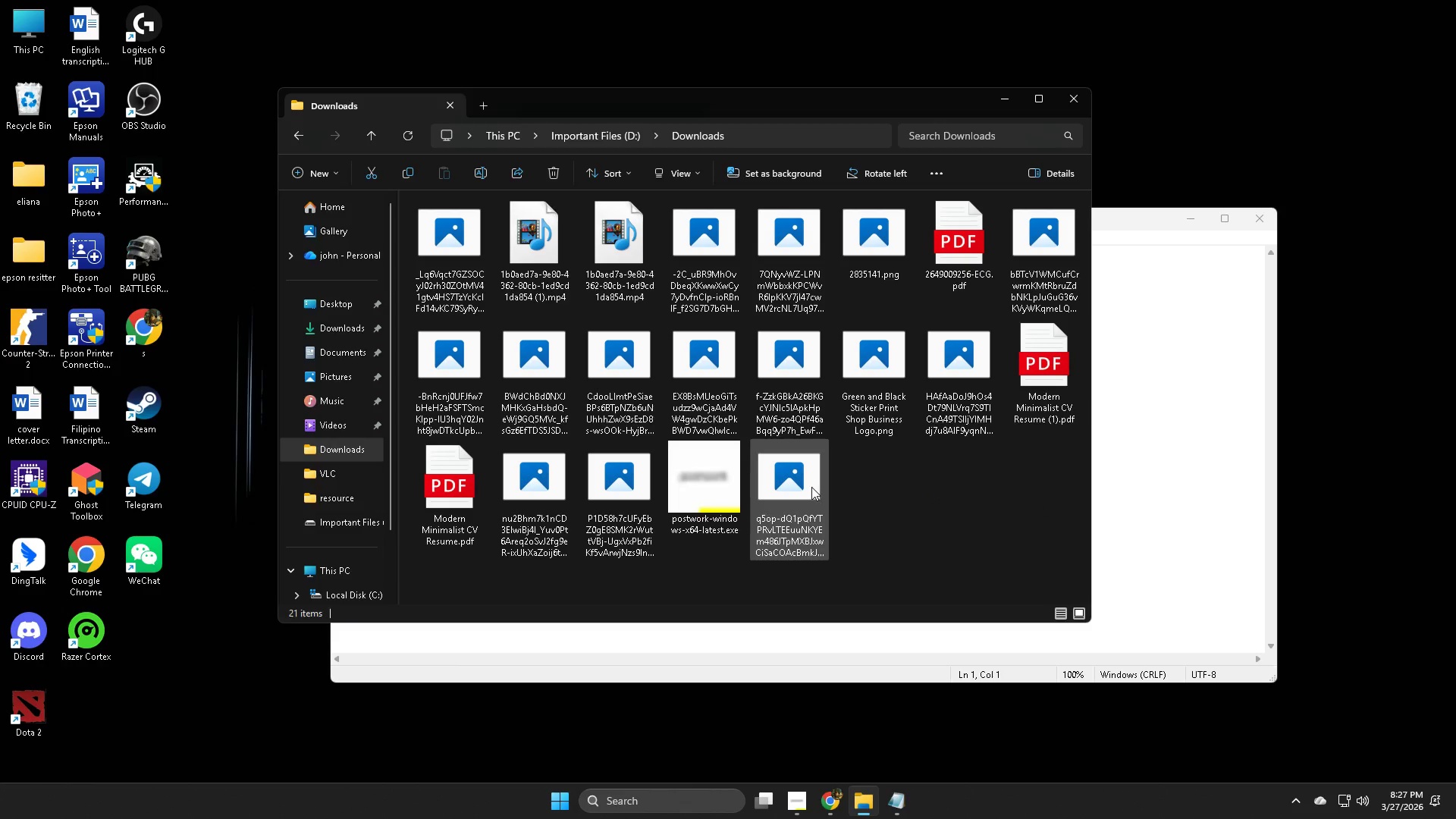 
double_click([811, 487])
 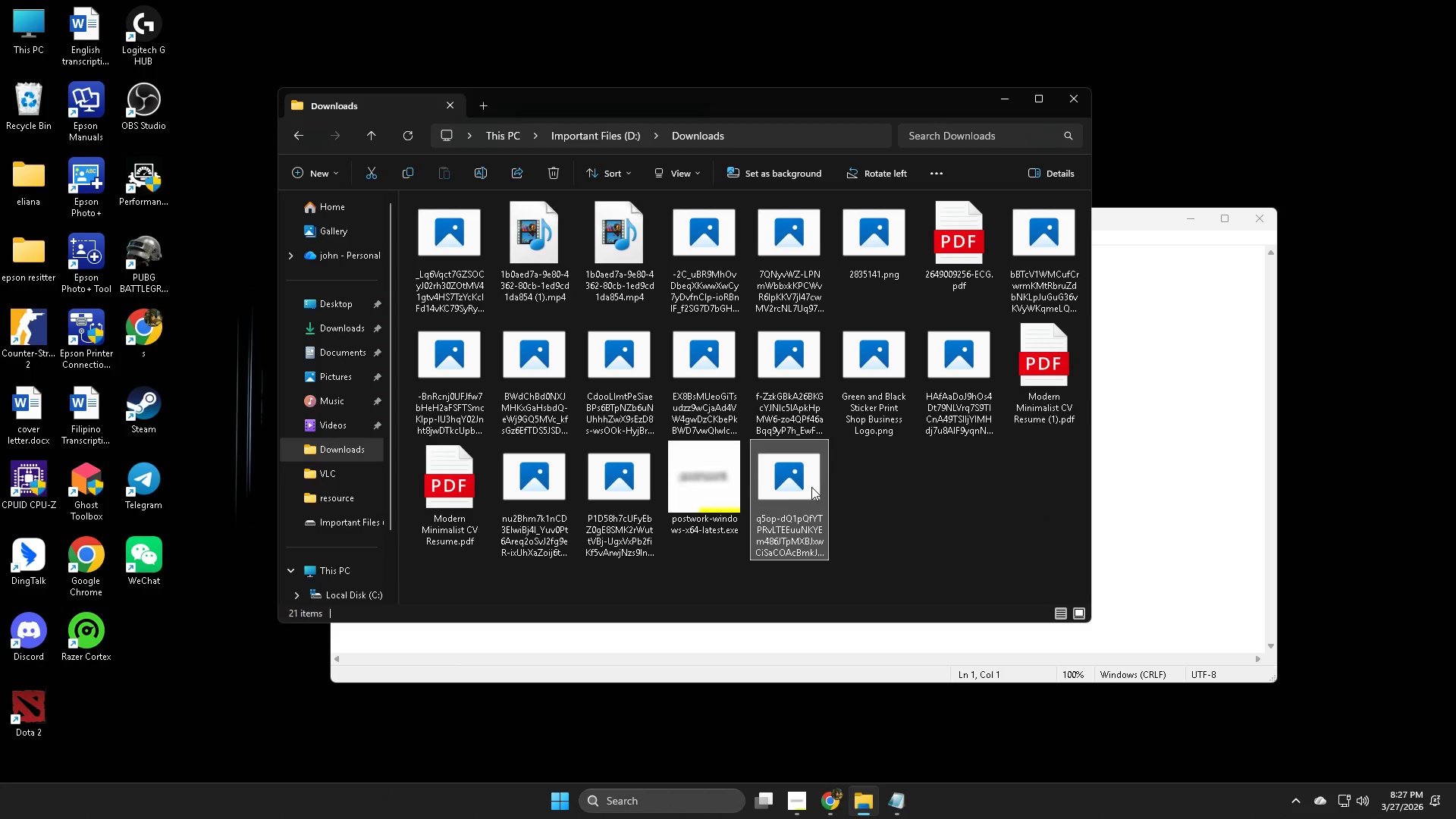 
key(Delete)
 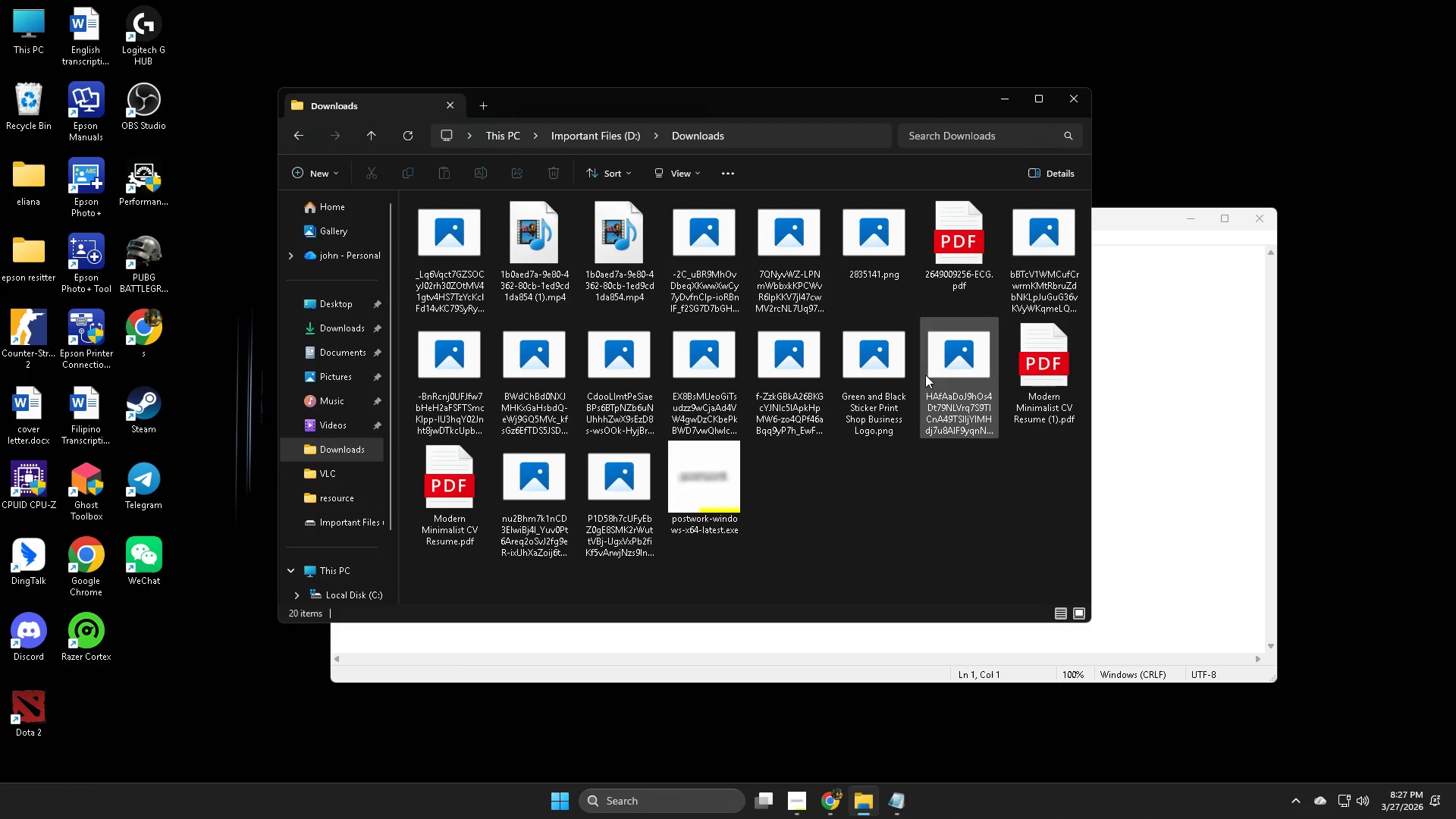 
left_click([949, 366])
 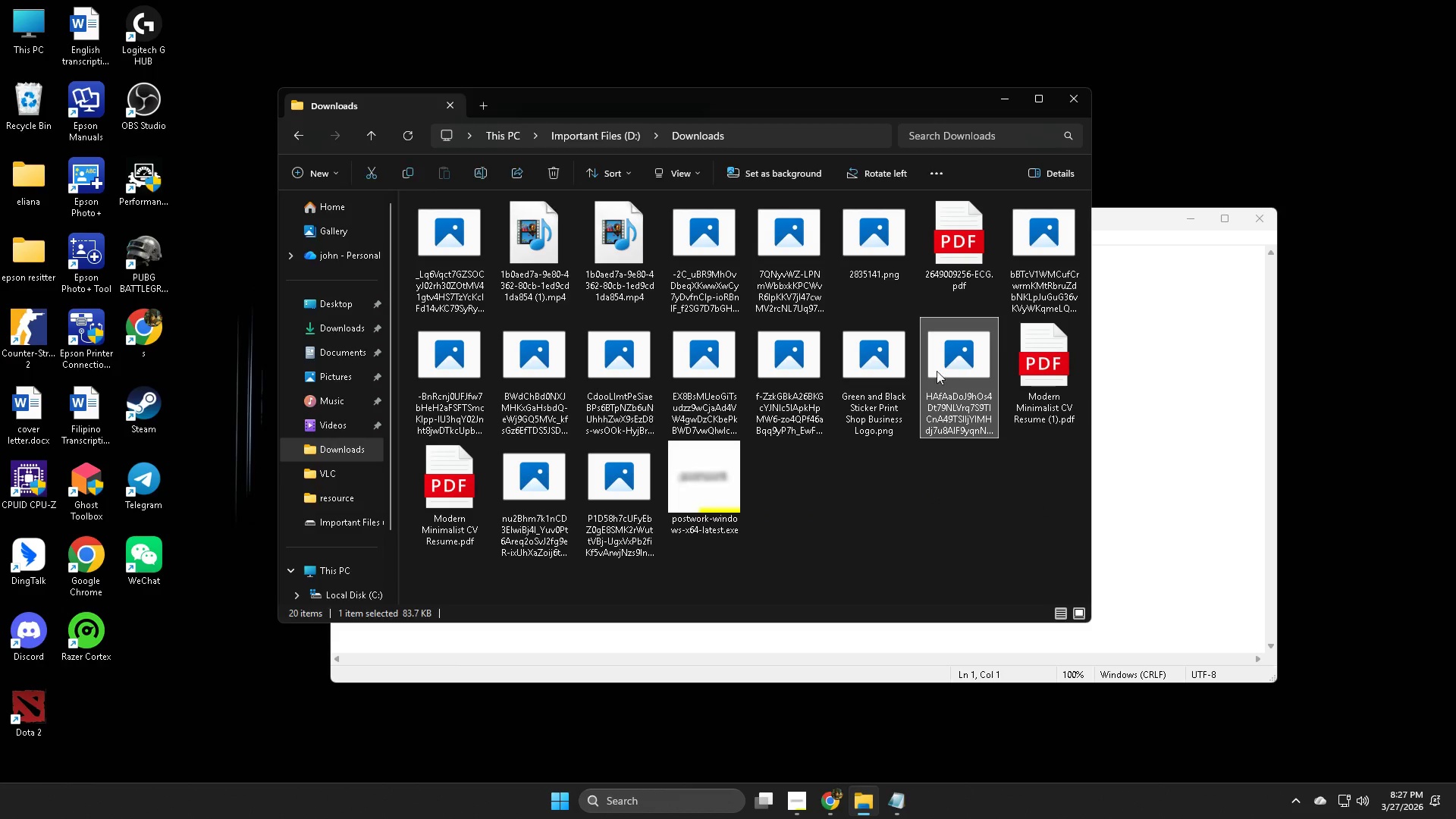 
key(Delete)
 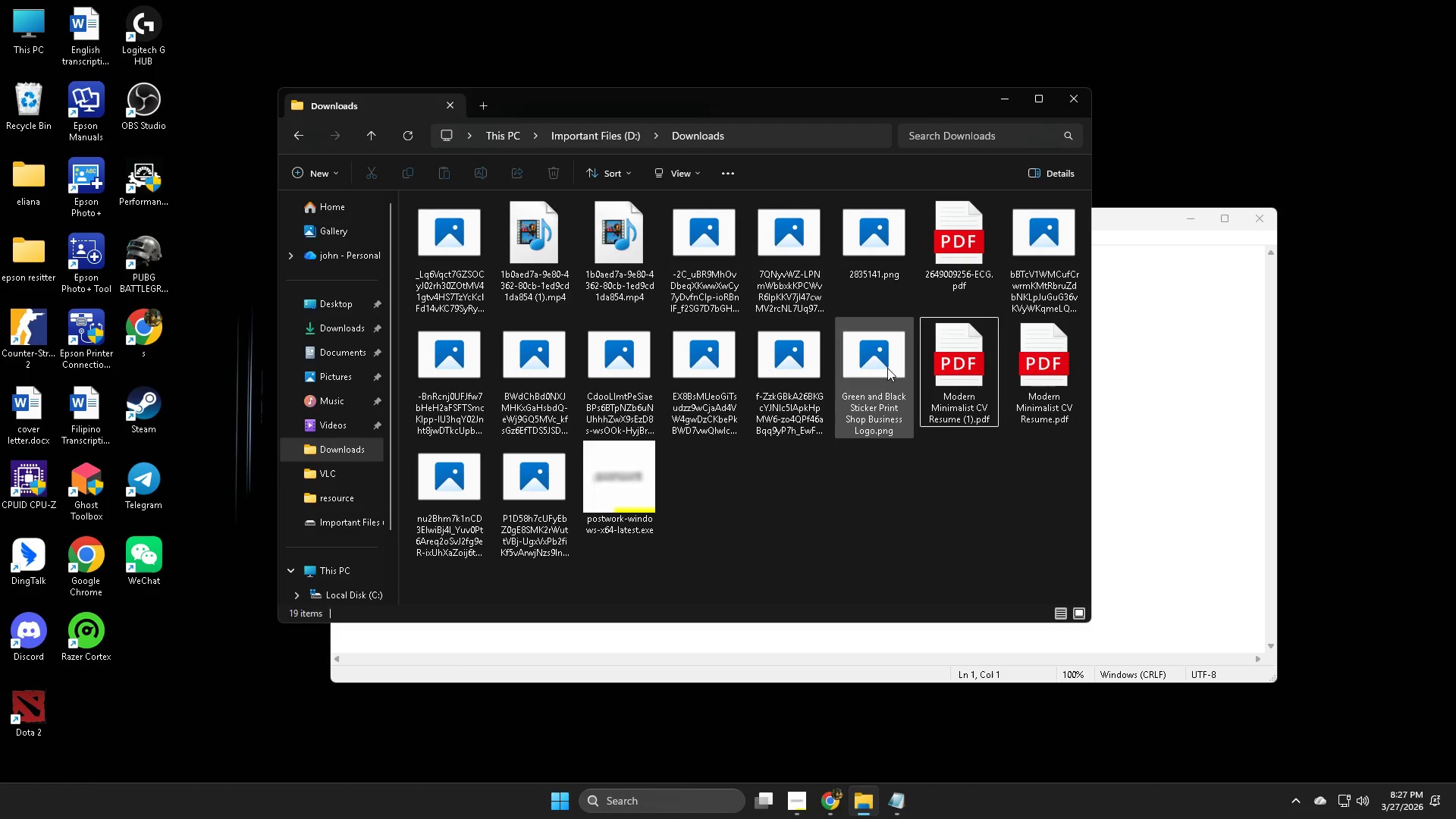 
double_click([886, 367])
 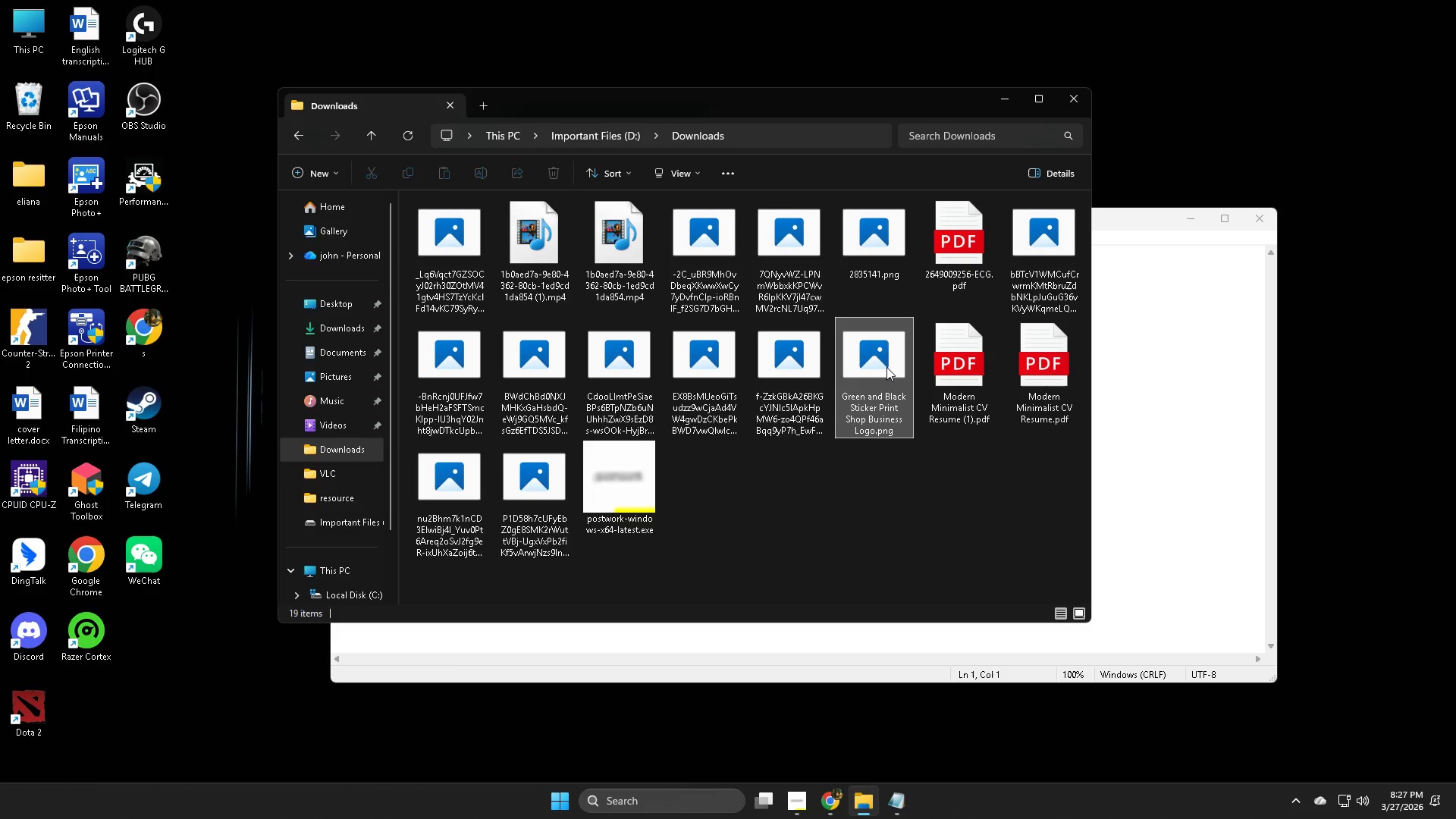 
key(Delete)
 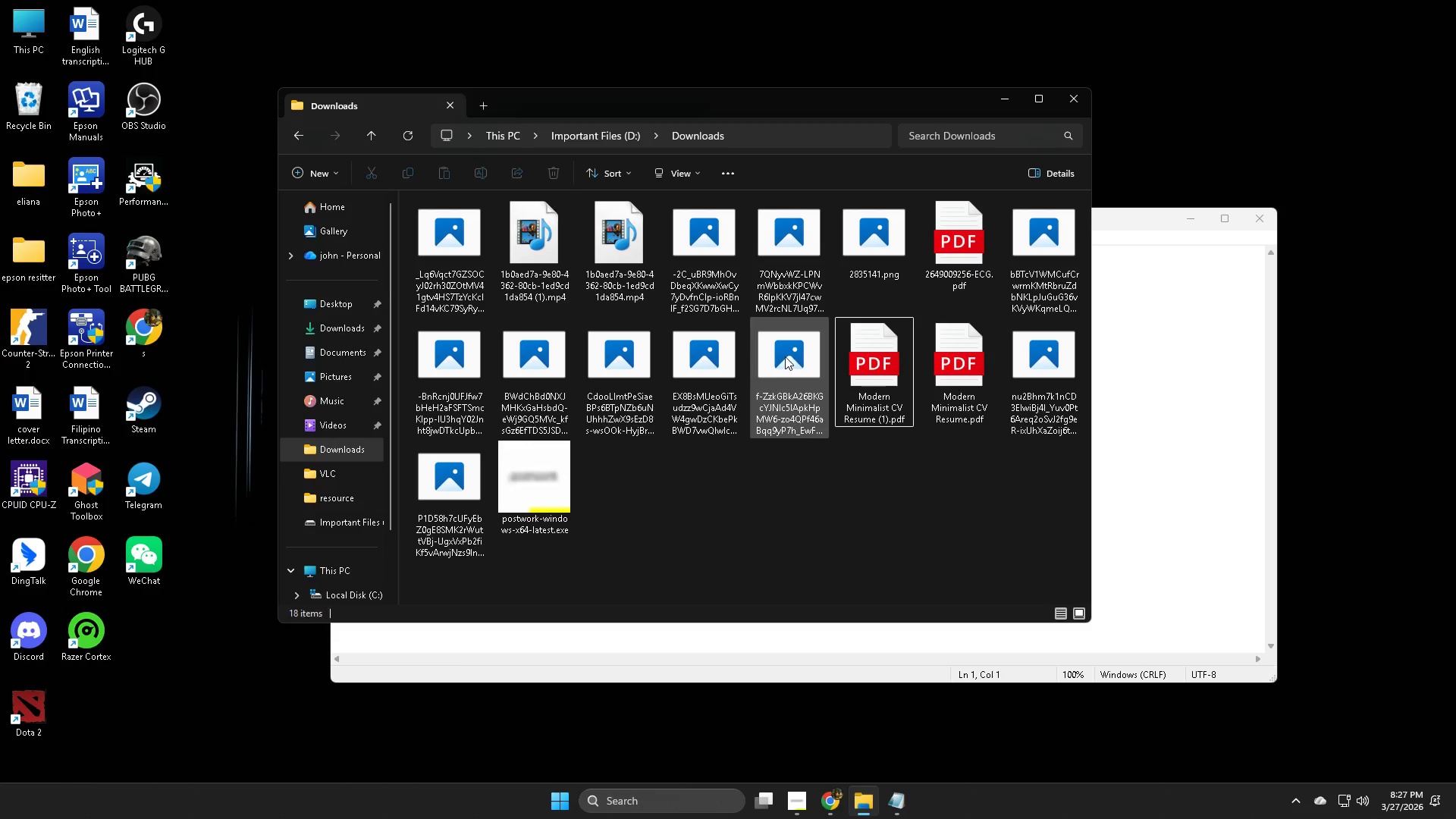 
triple_click([785, 356])
 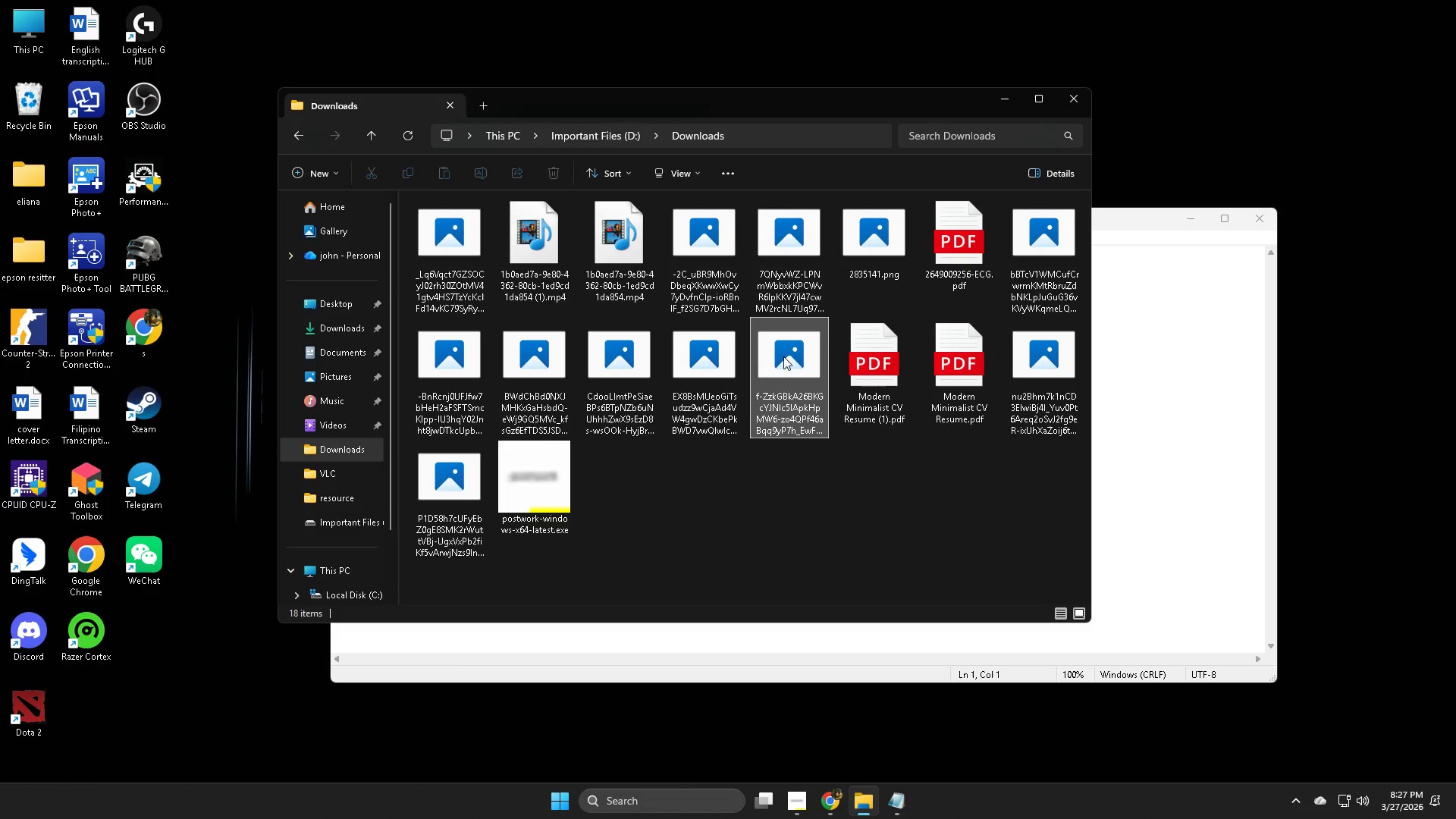 
key(Delete)
 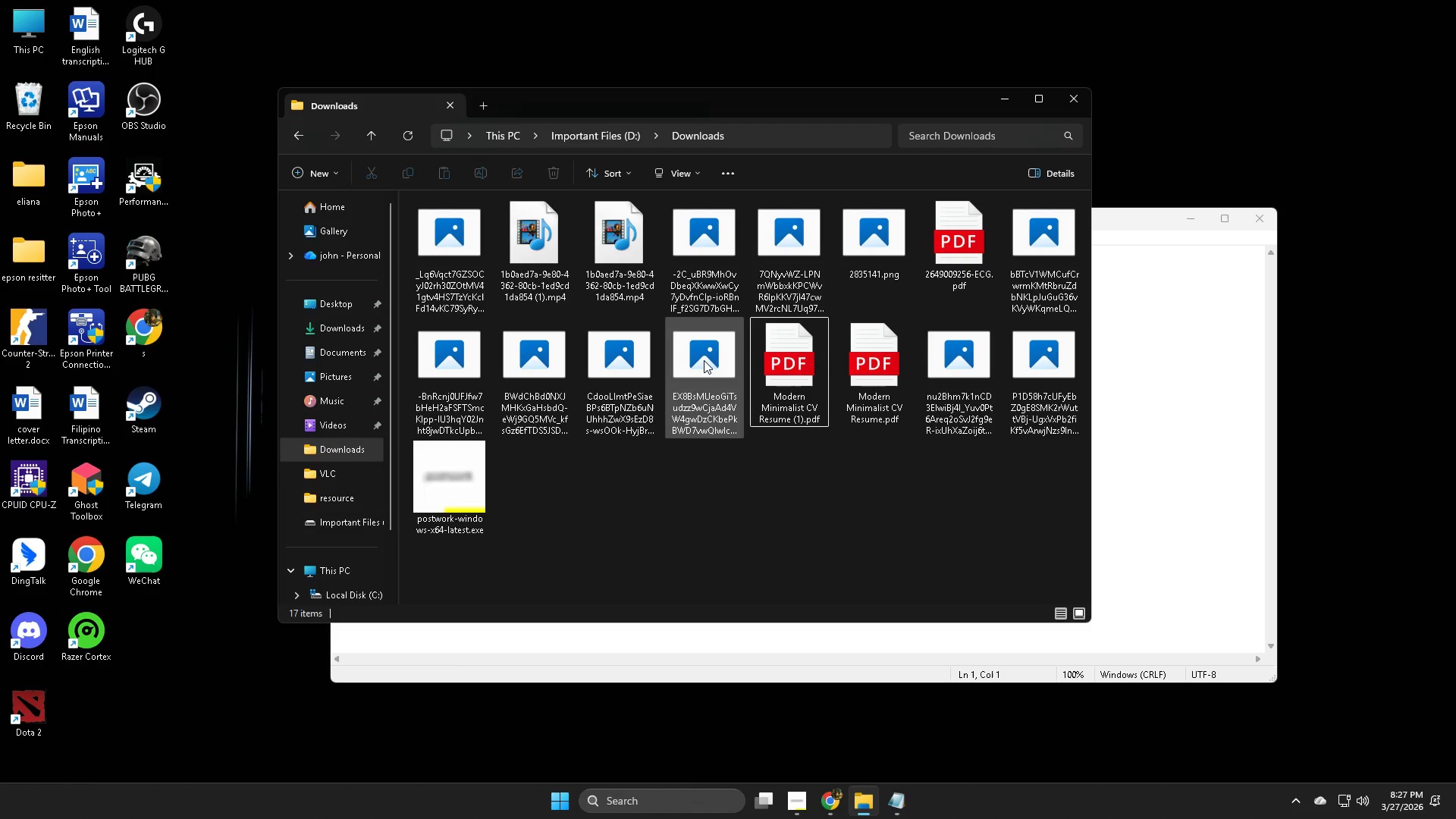 
triple_click([704, 360])
 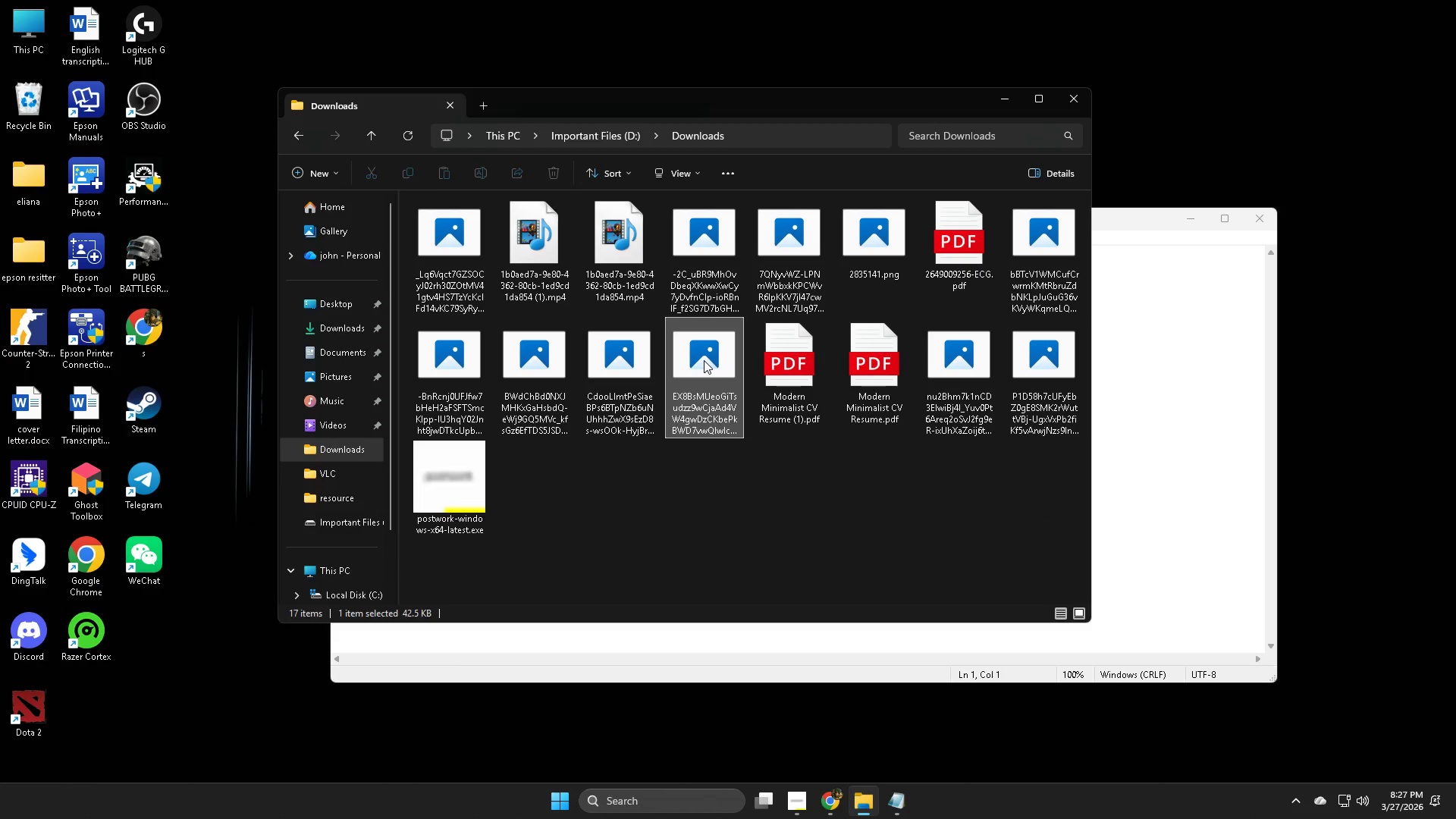 
key(Delete)
 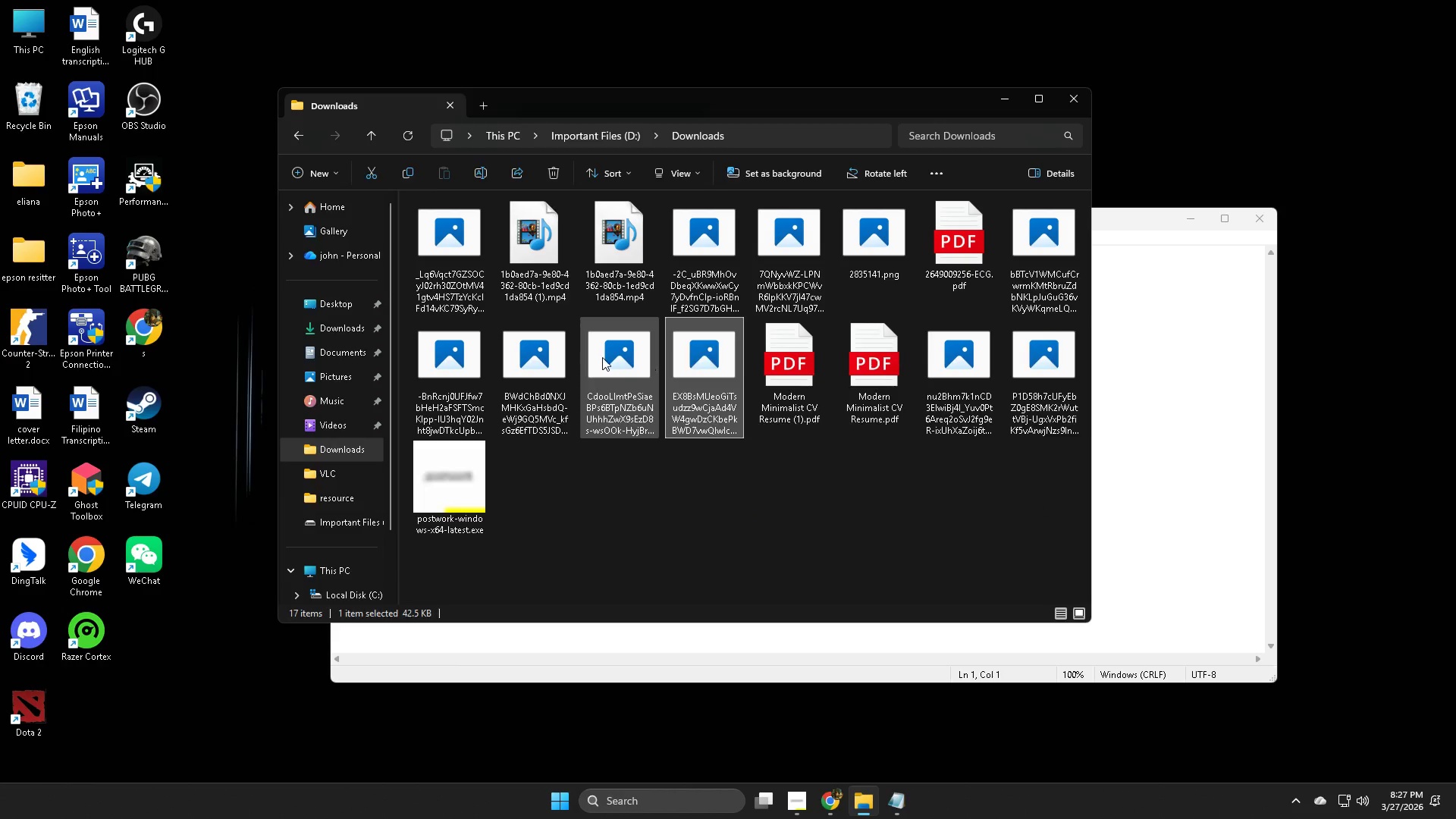 
triple_click([598, 356])
 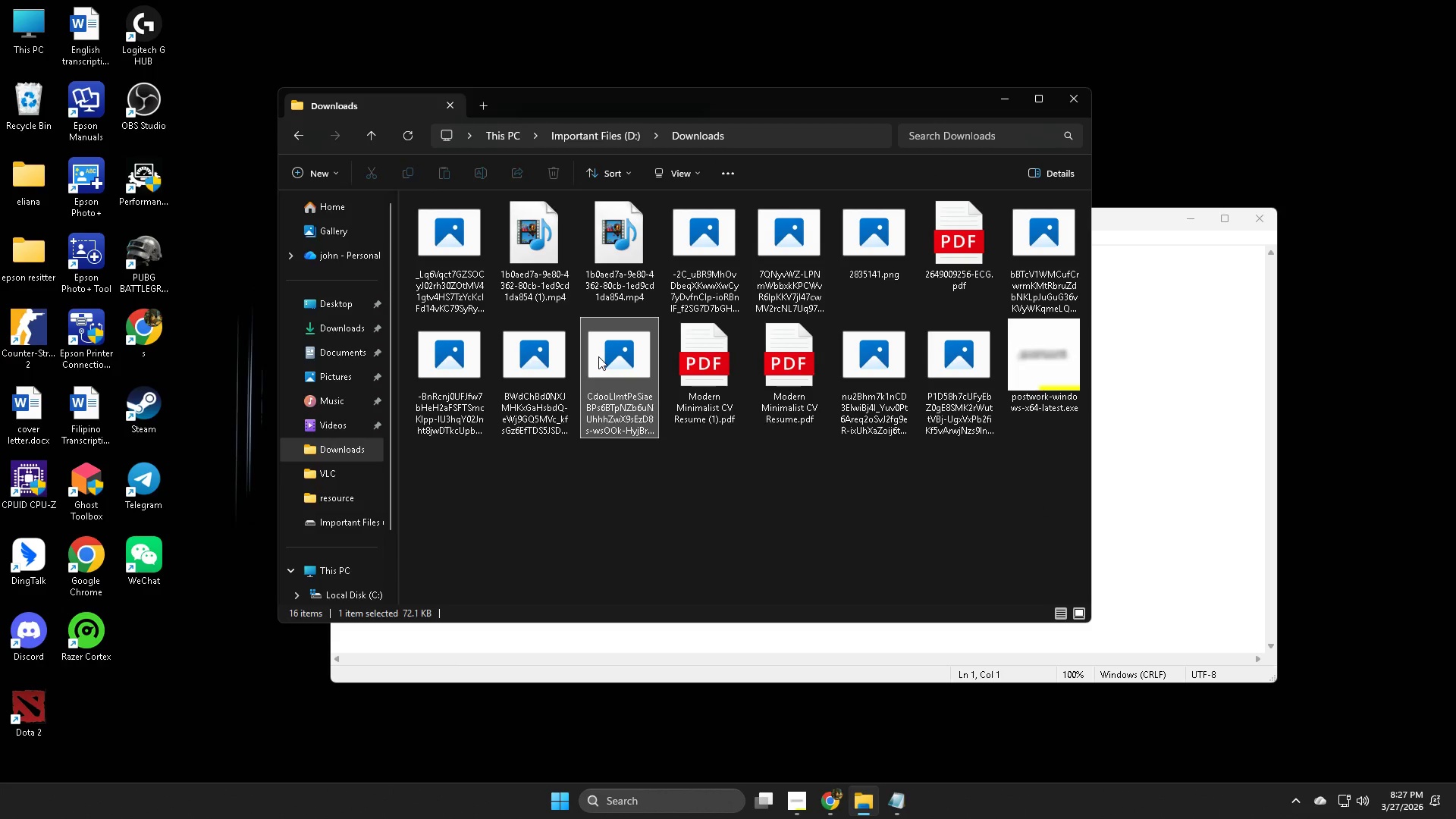 
key(Delete)
 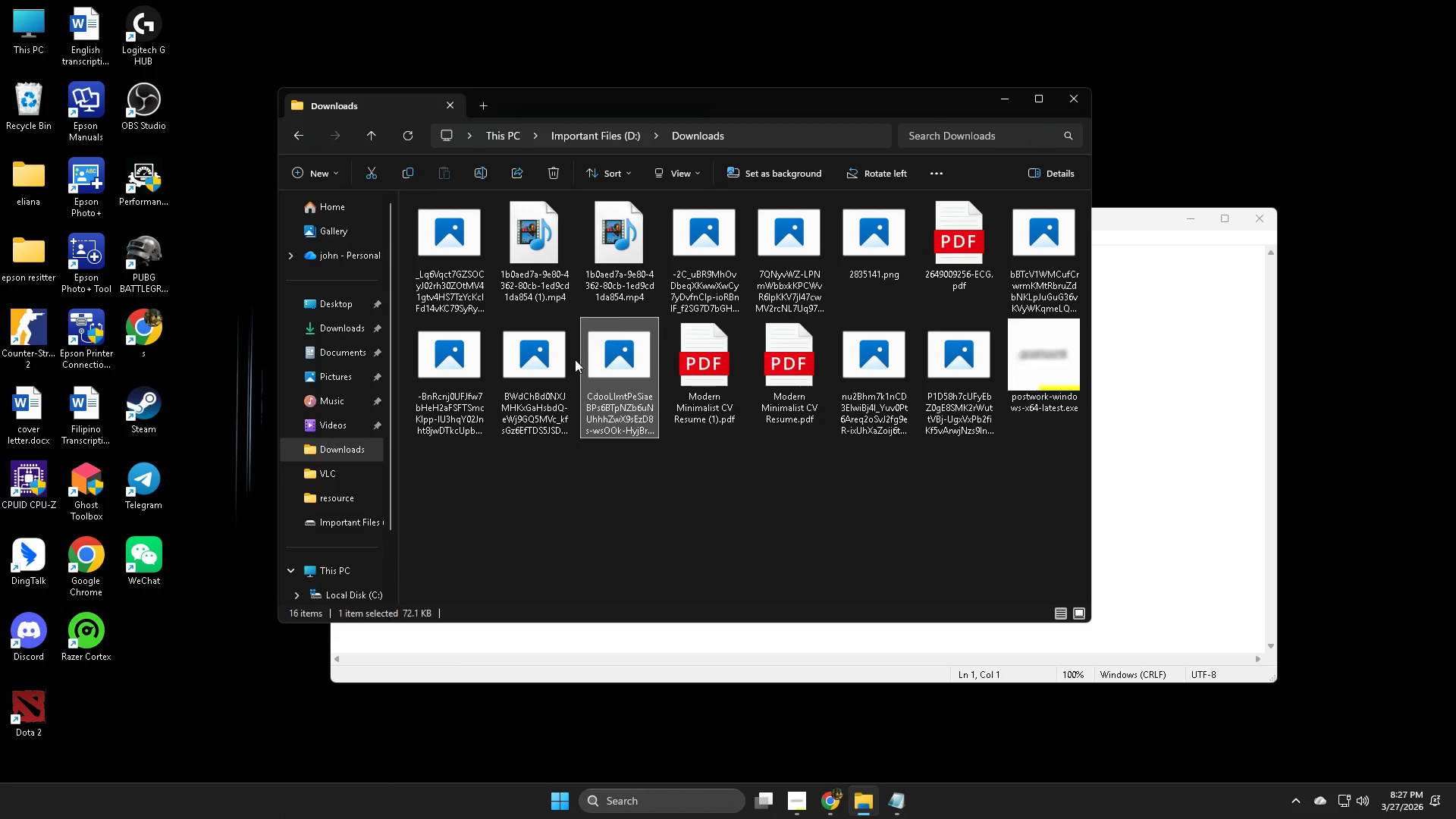 
left_click([550, 359])
 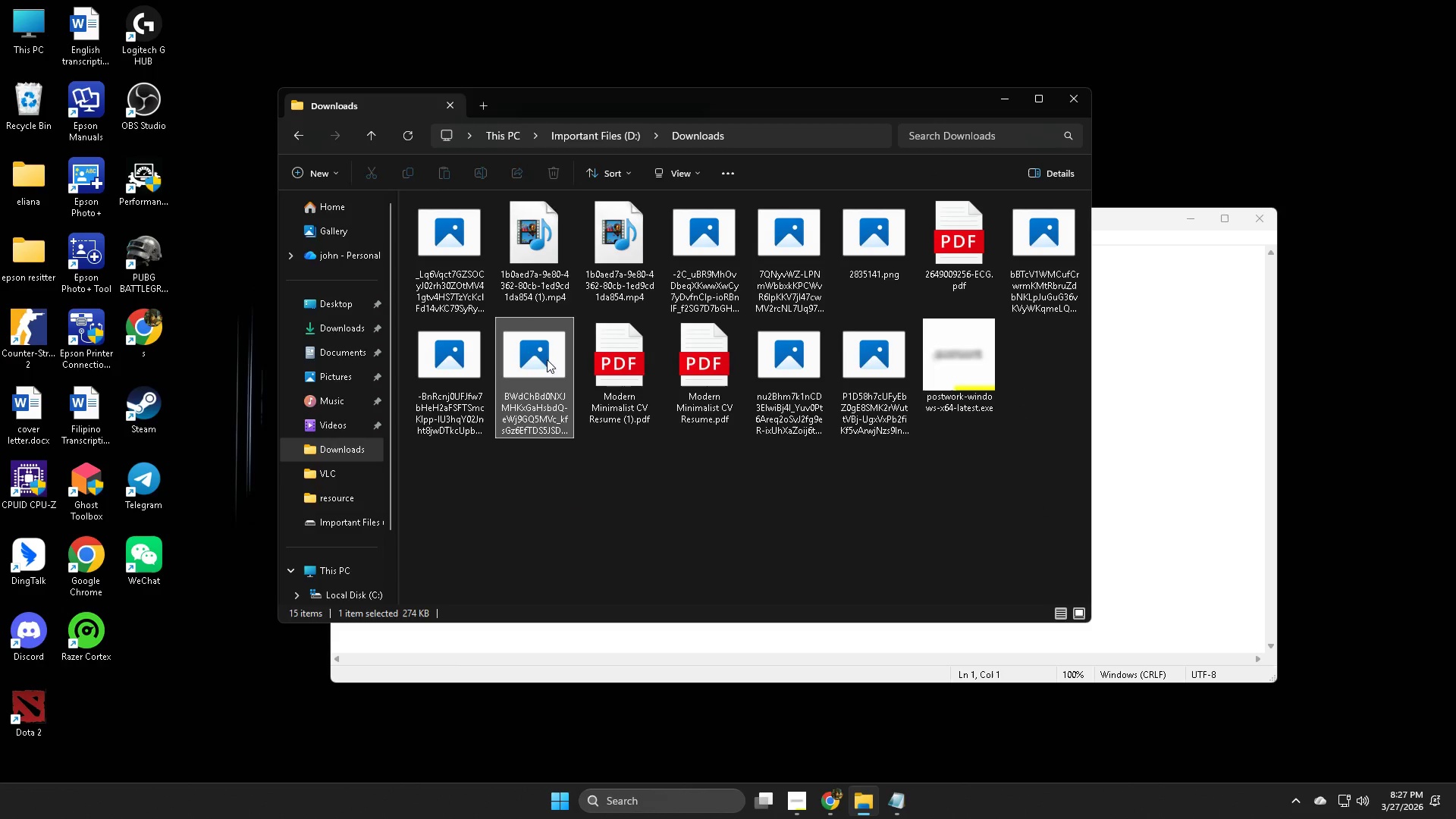 
key(Delete)
 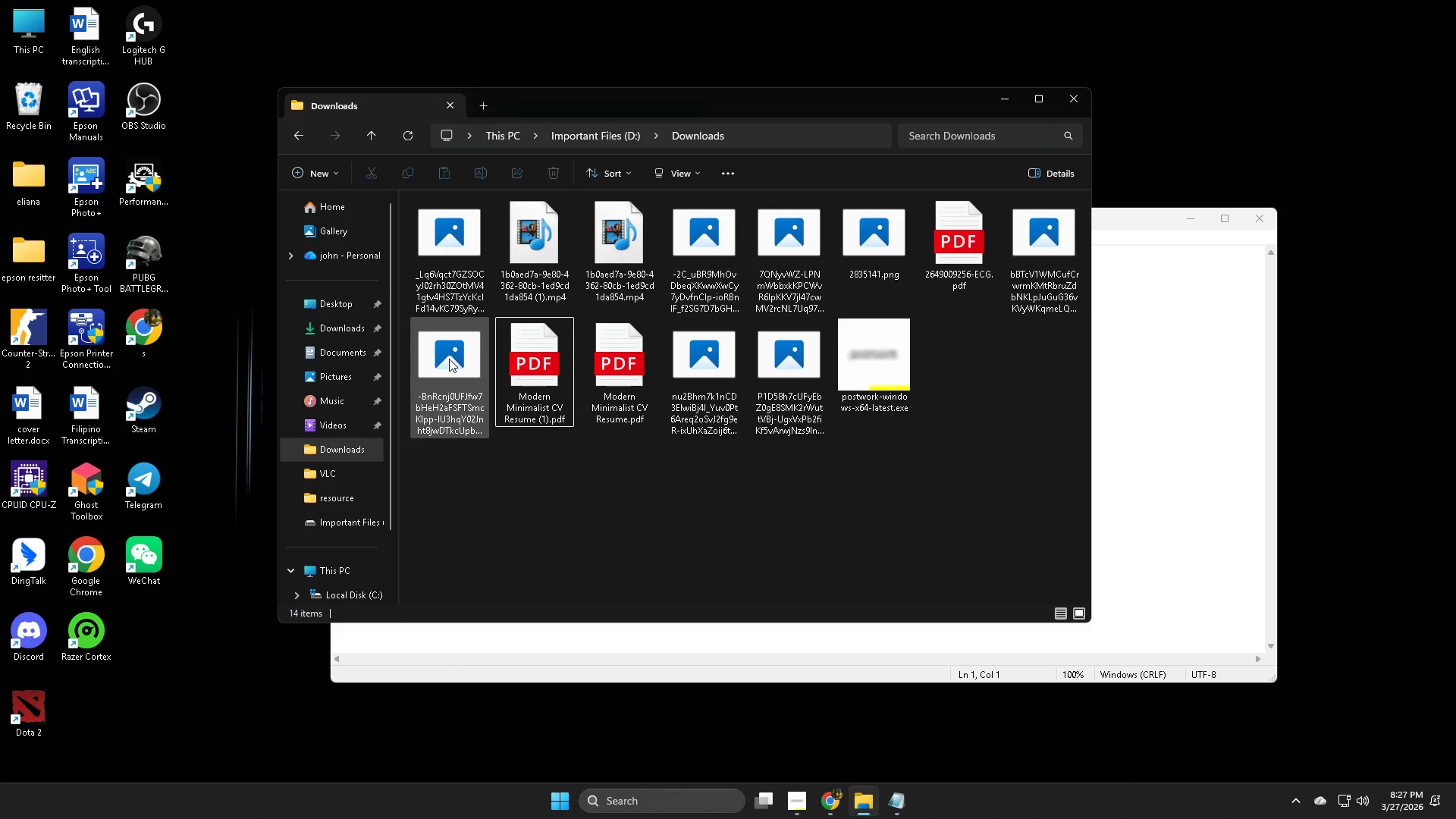 
left_click([449, 359])
 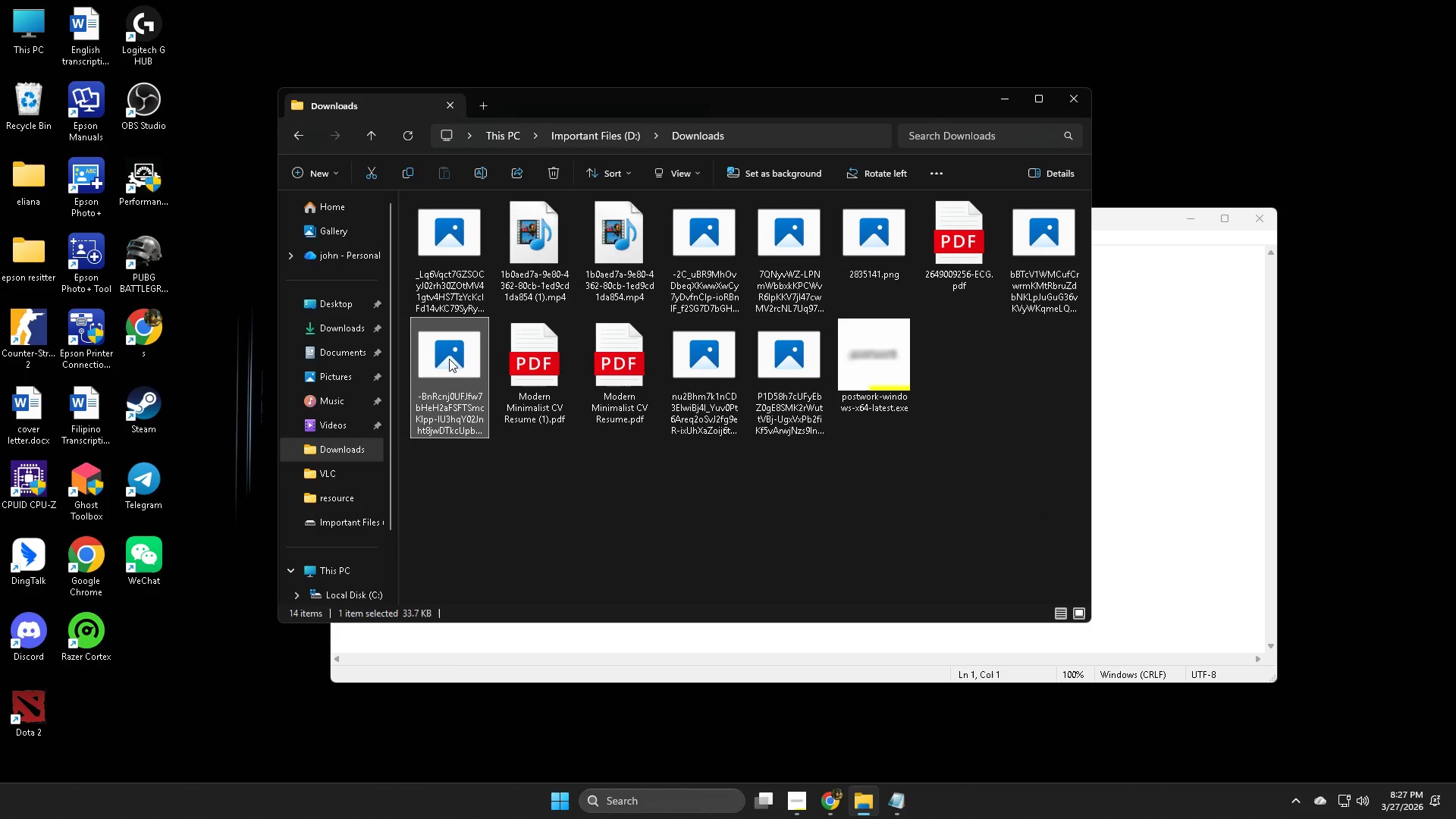 
key(Delete)
 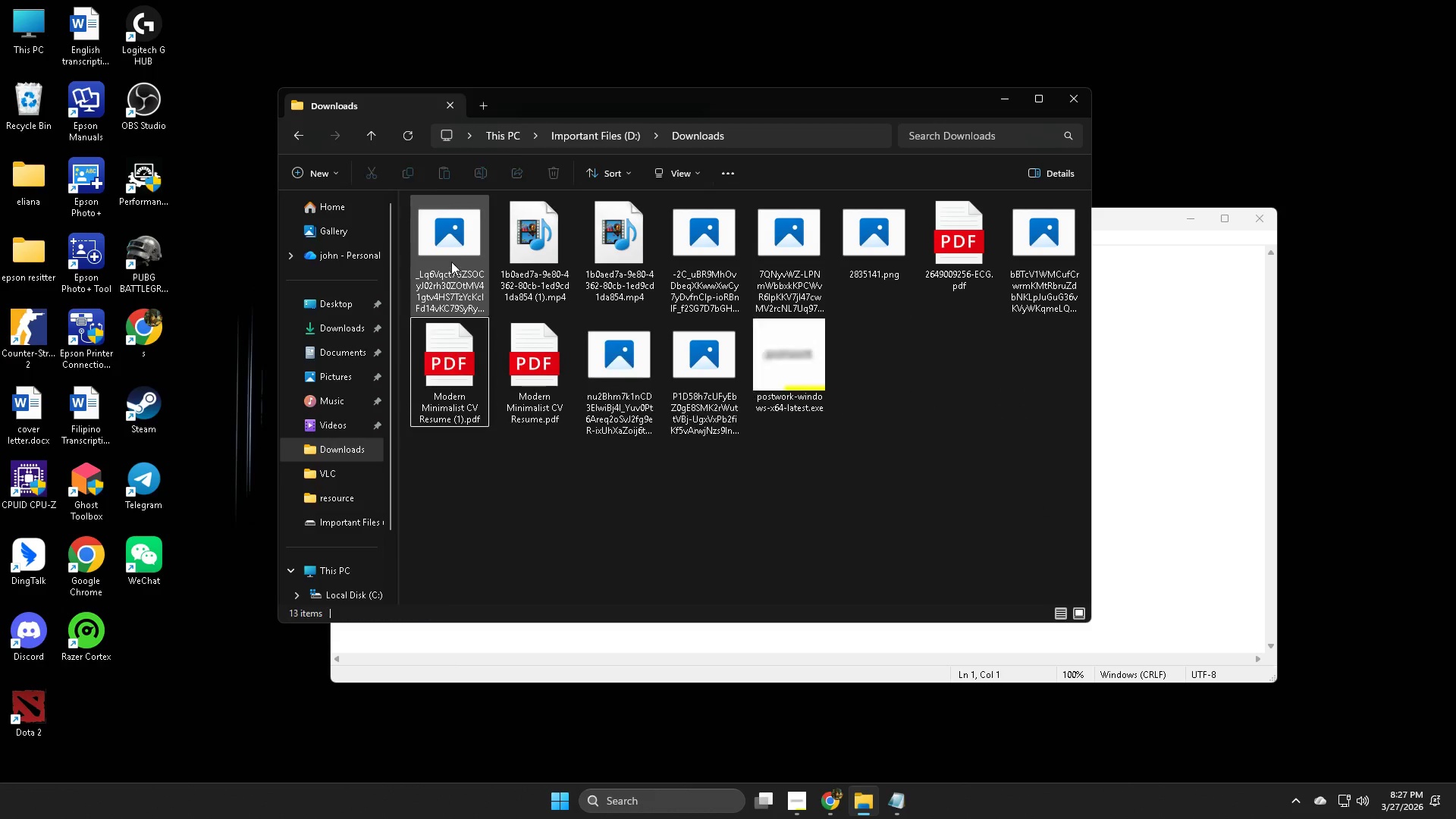 
left_click([451, 262])
 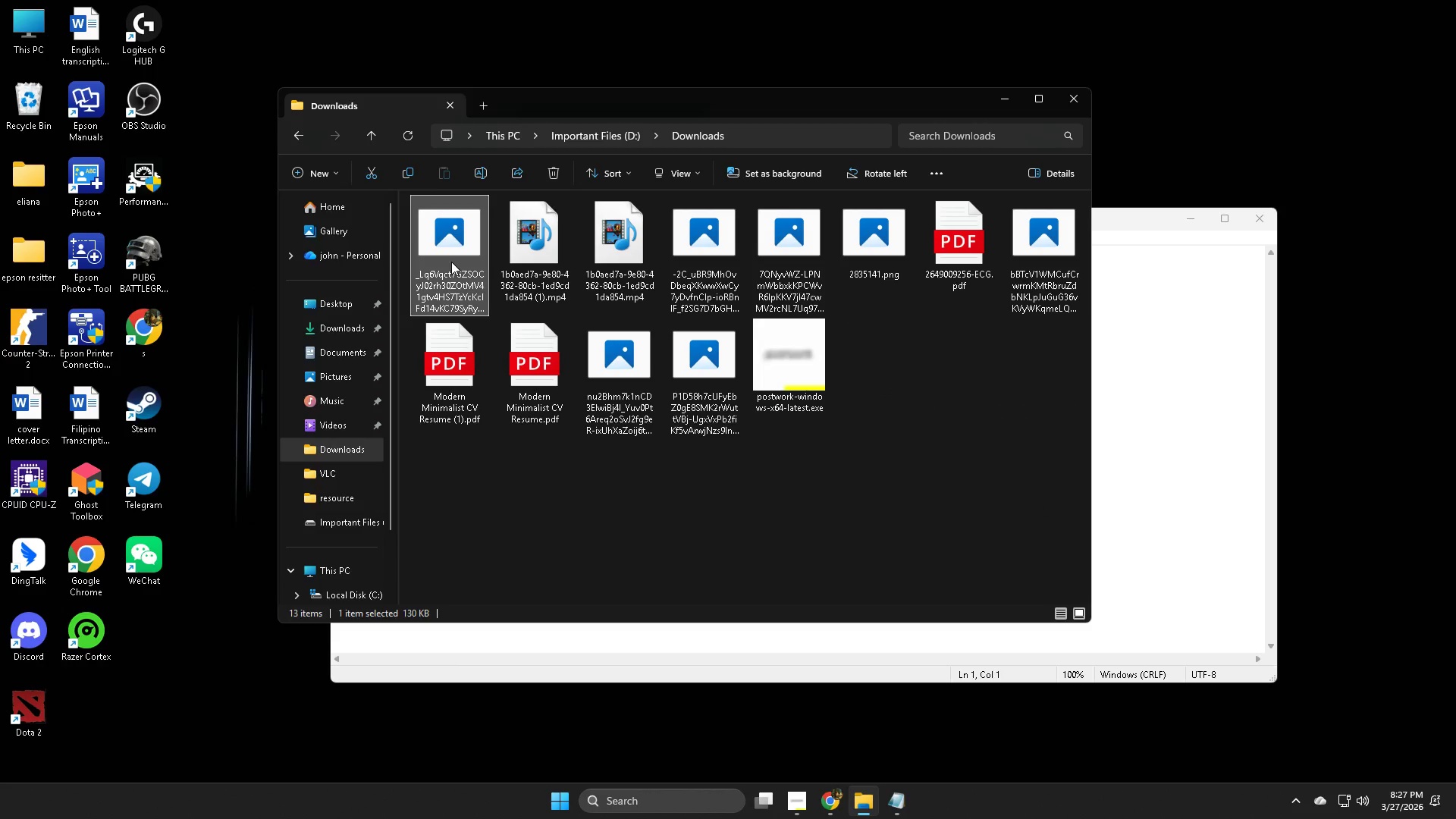 
key(Delete)
 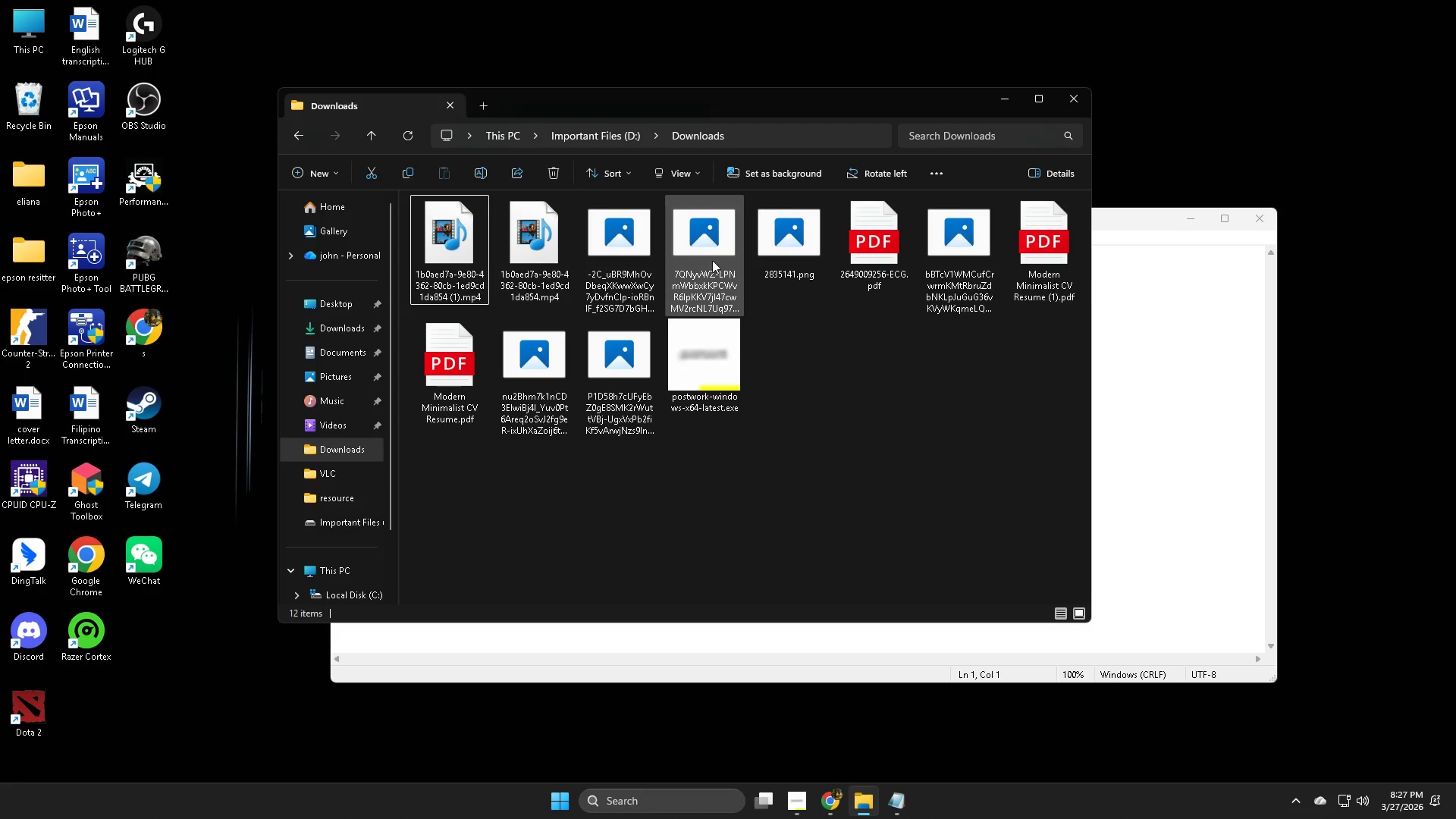 
left_click([691, 258])
 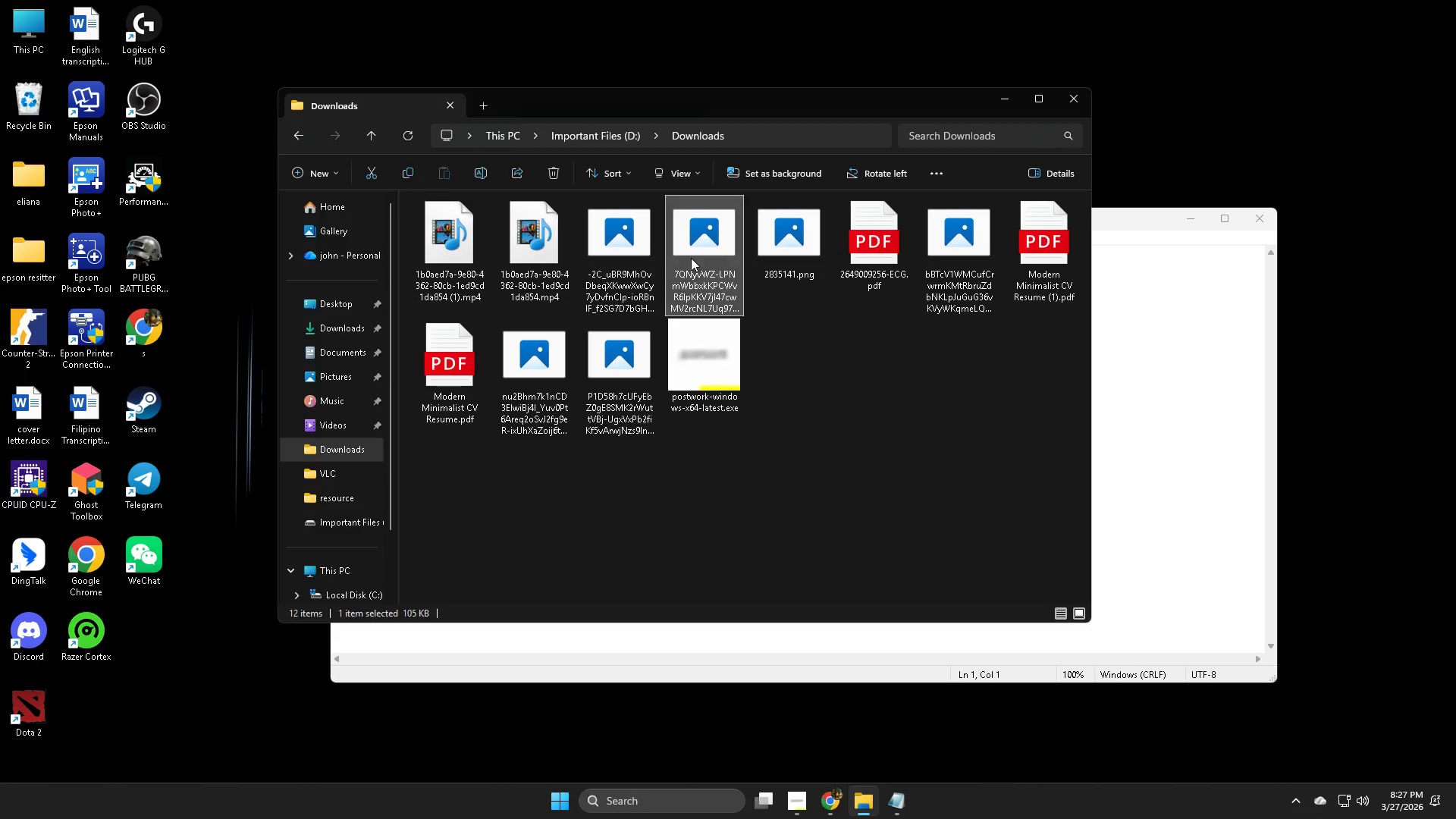 
key(Delete)
 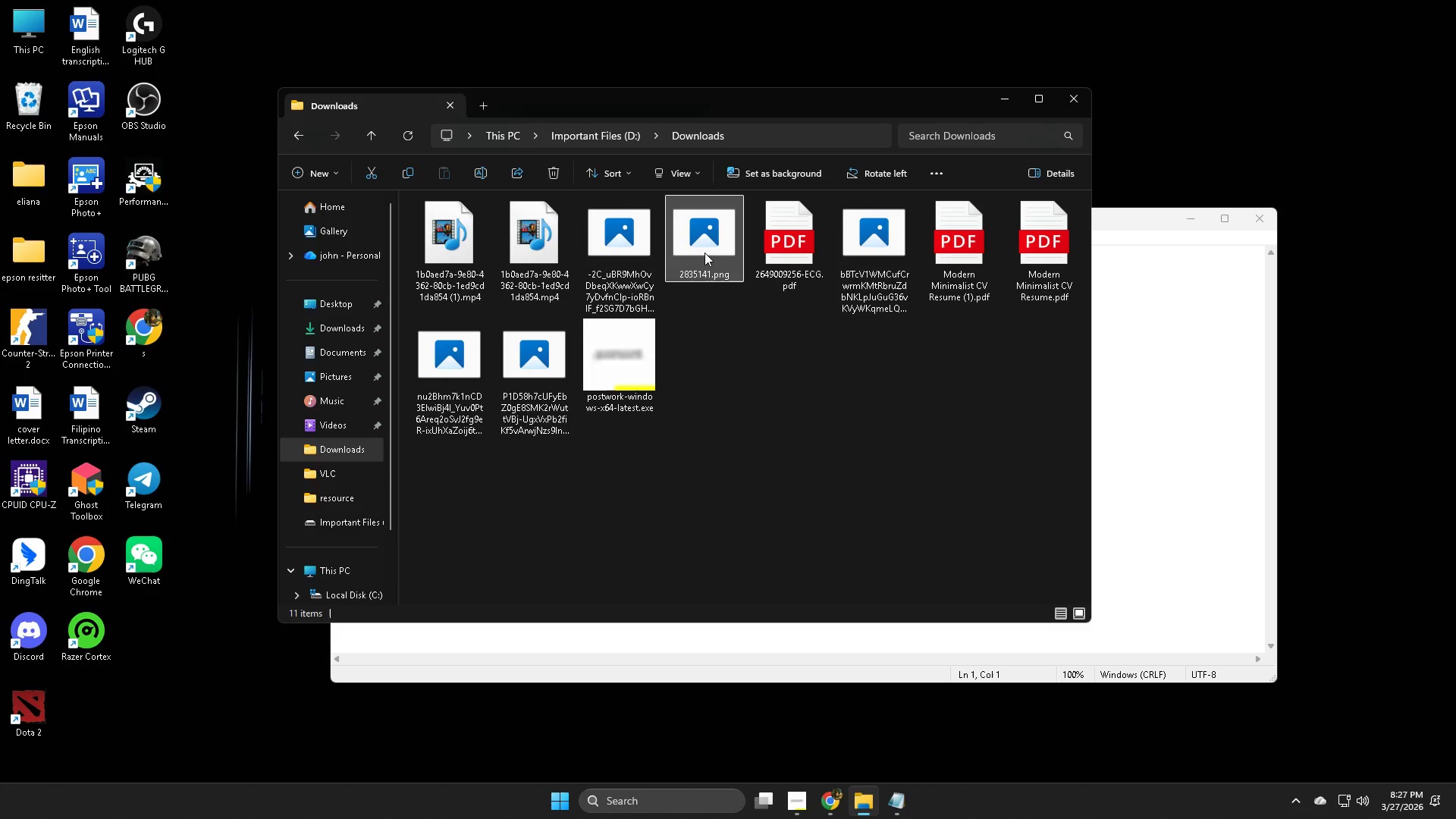 
double_click([704, 253])
 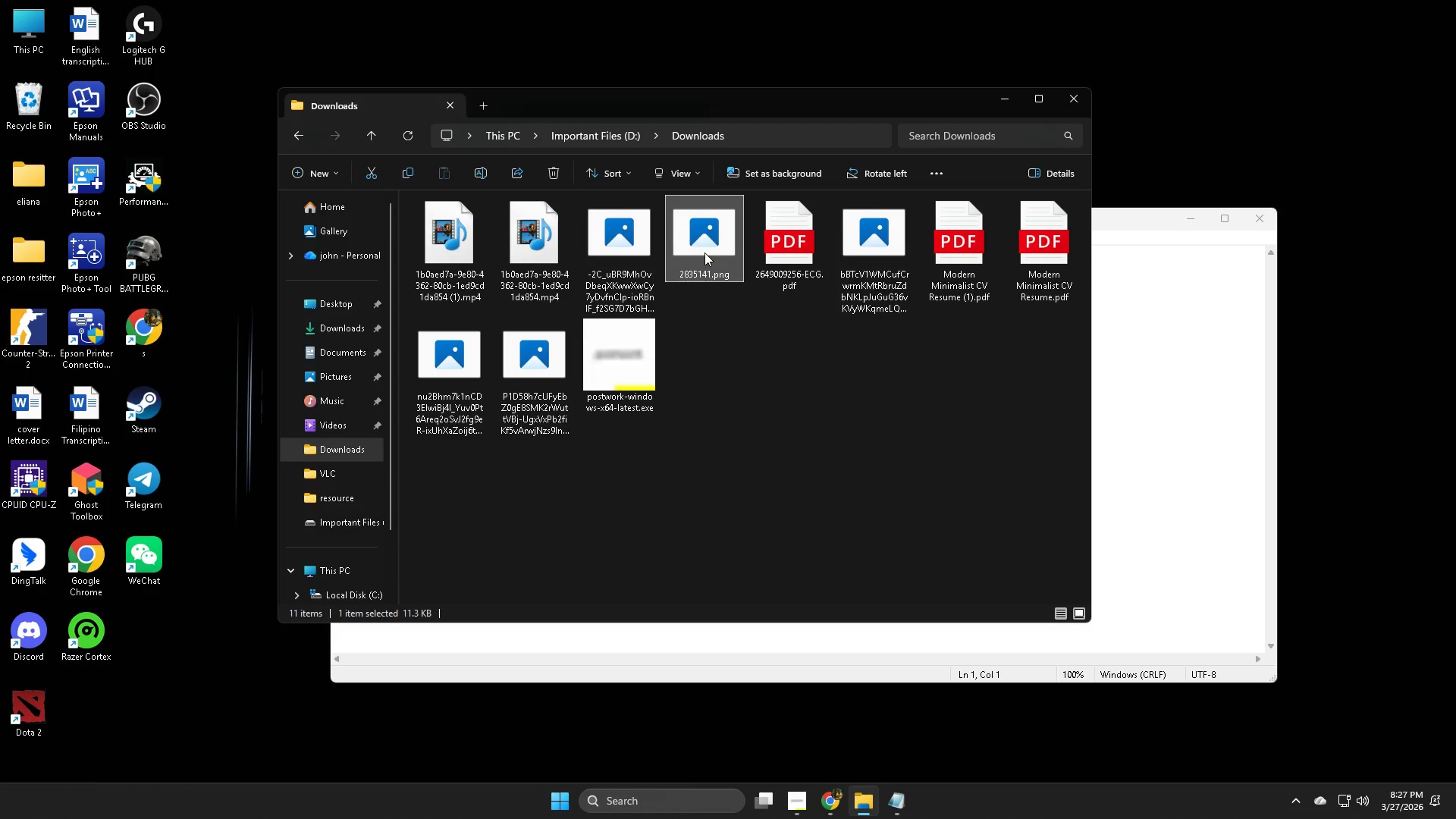 
key(Delete)
 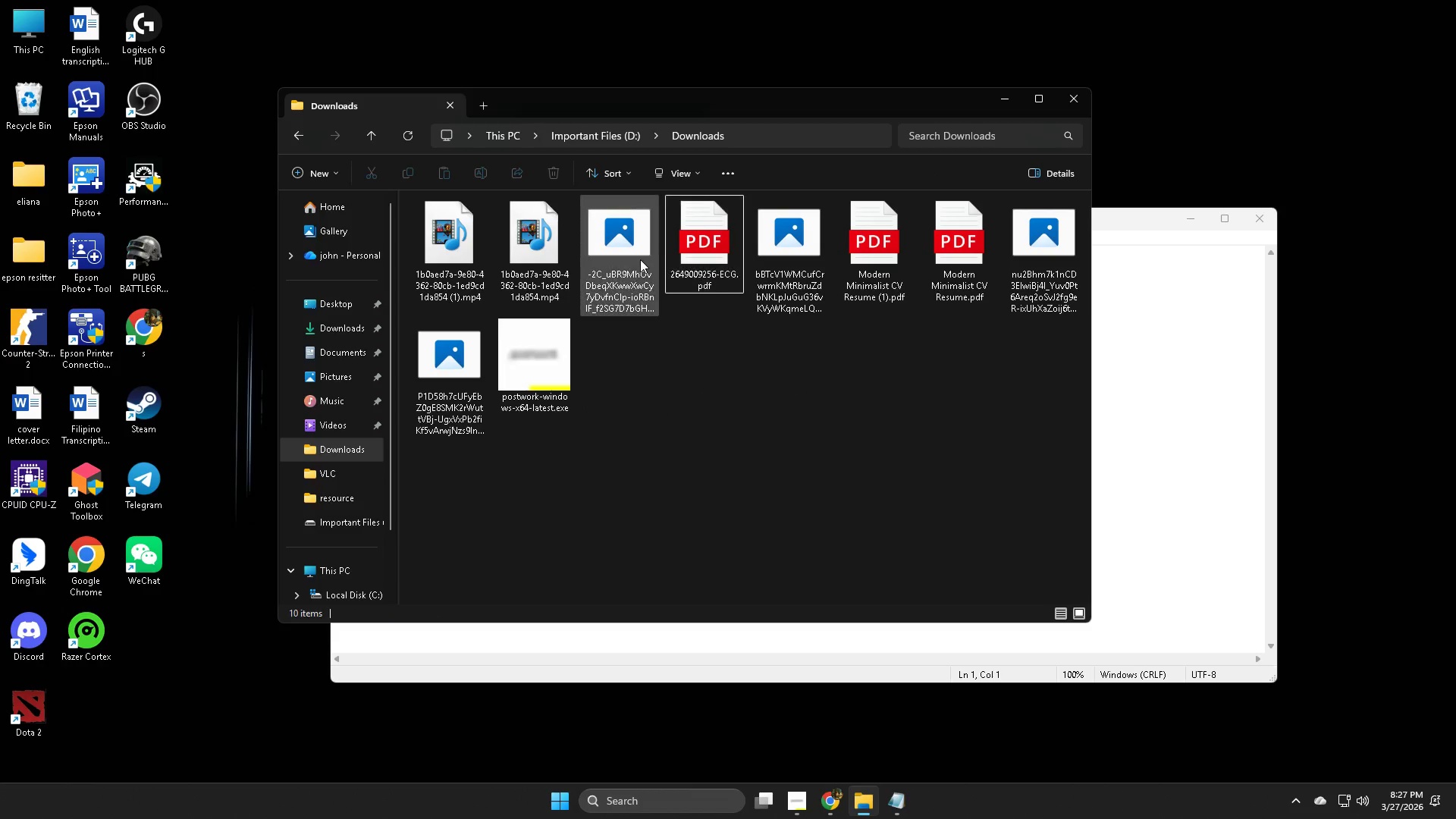 
left_click([640, 259])
 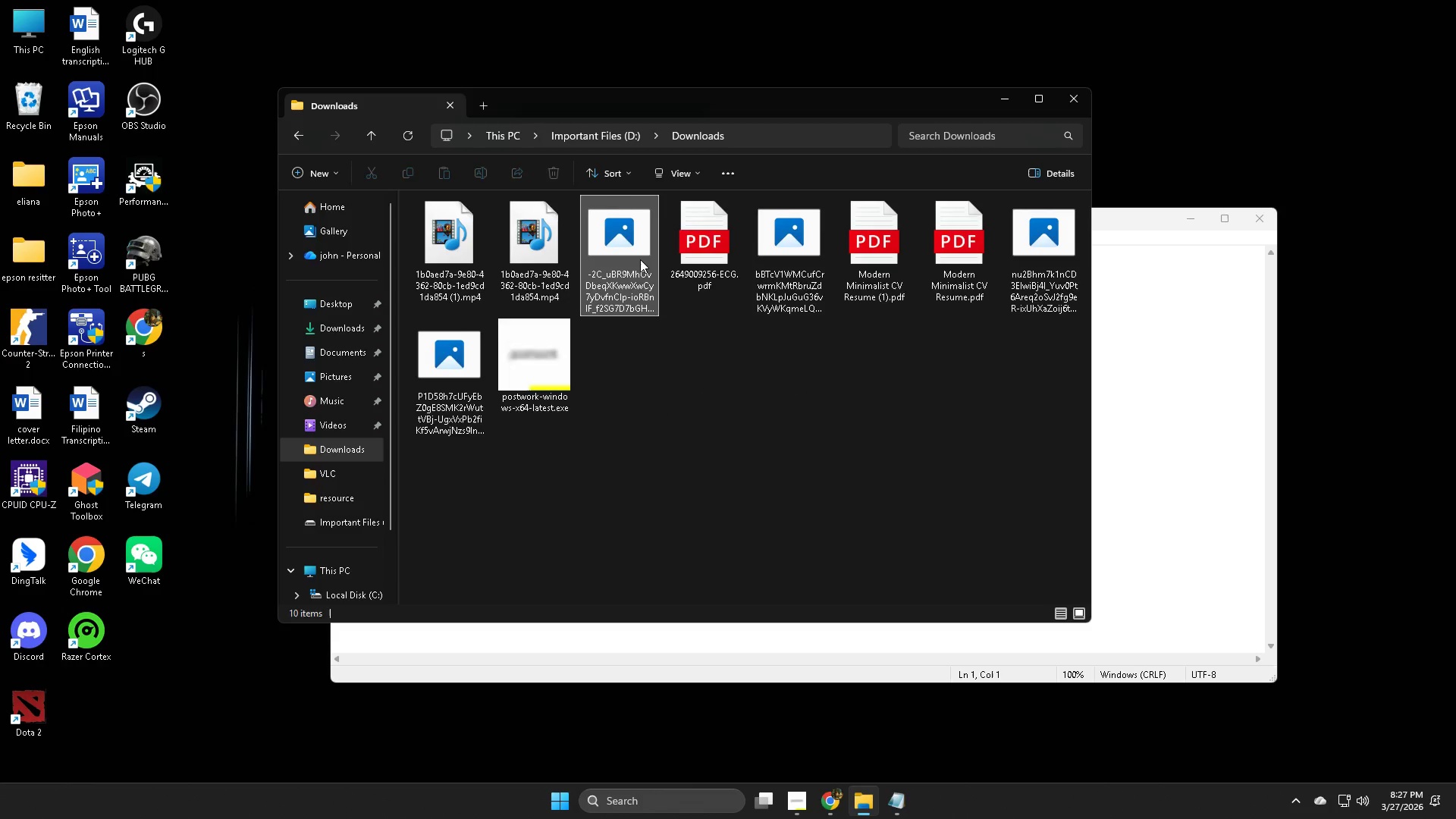 
key(Delete)
 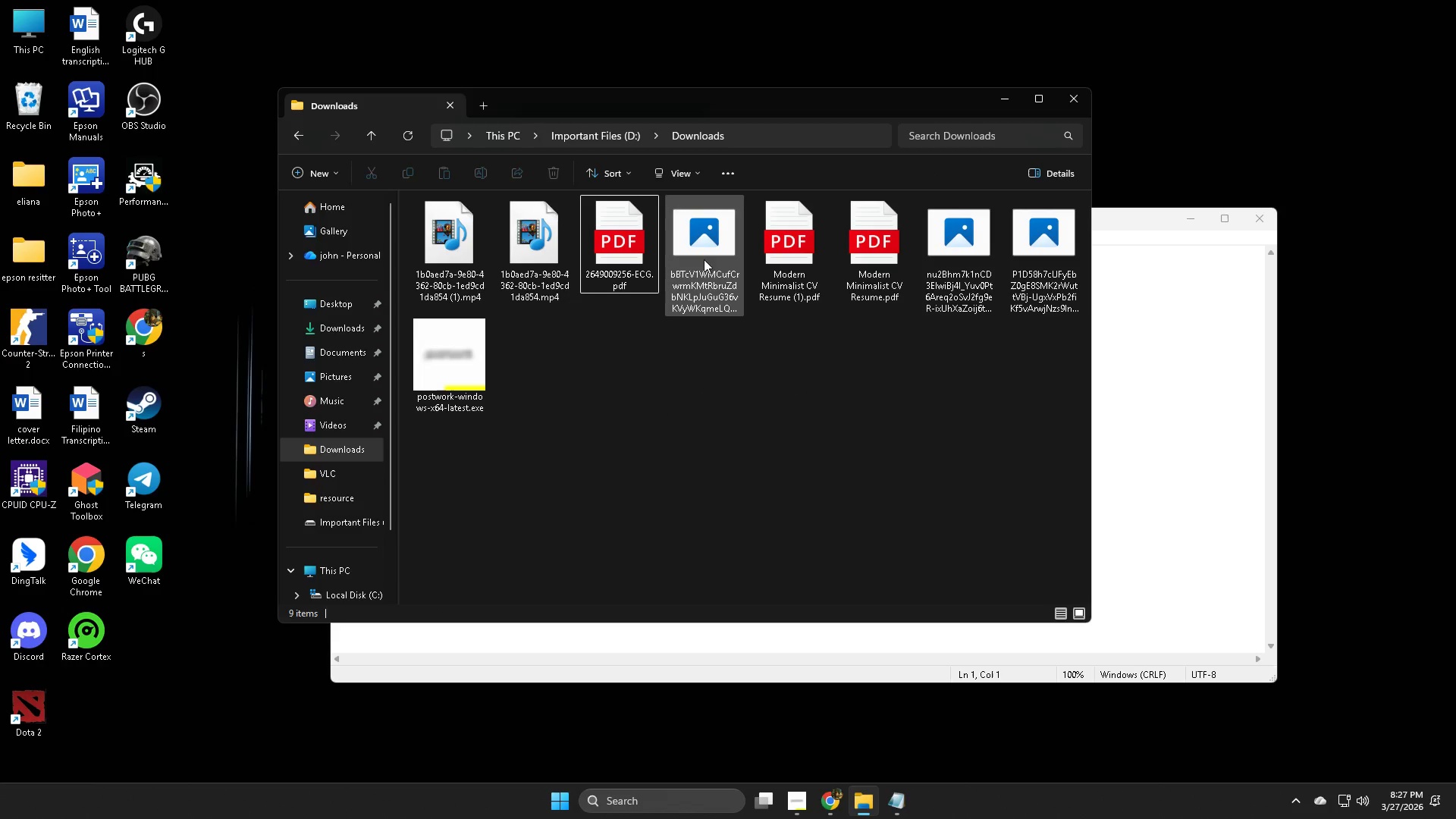 
left_click([711, 256])
 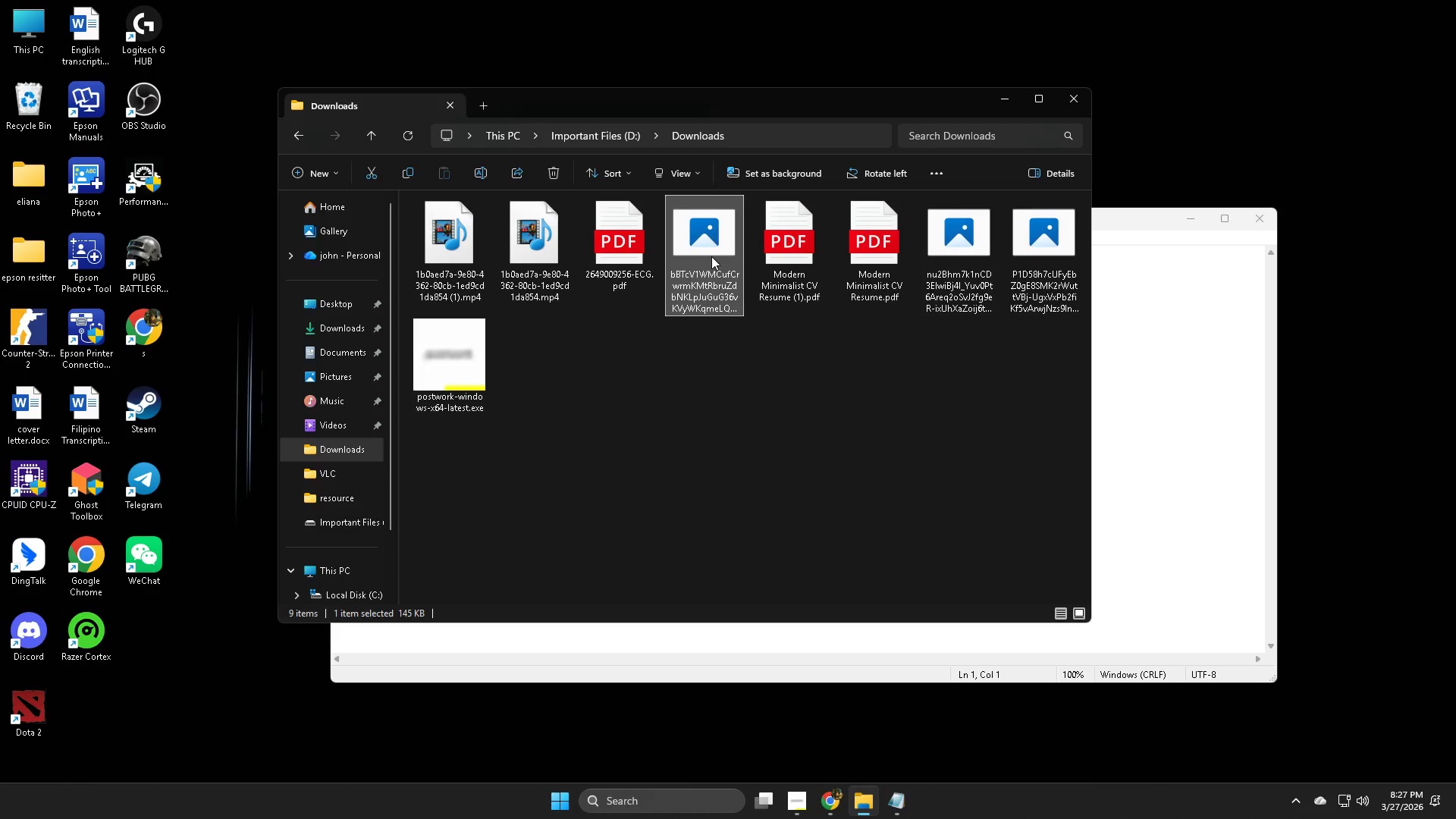 
key(Delete)
 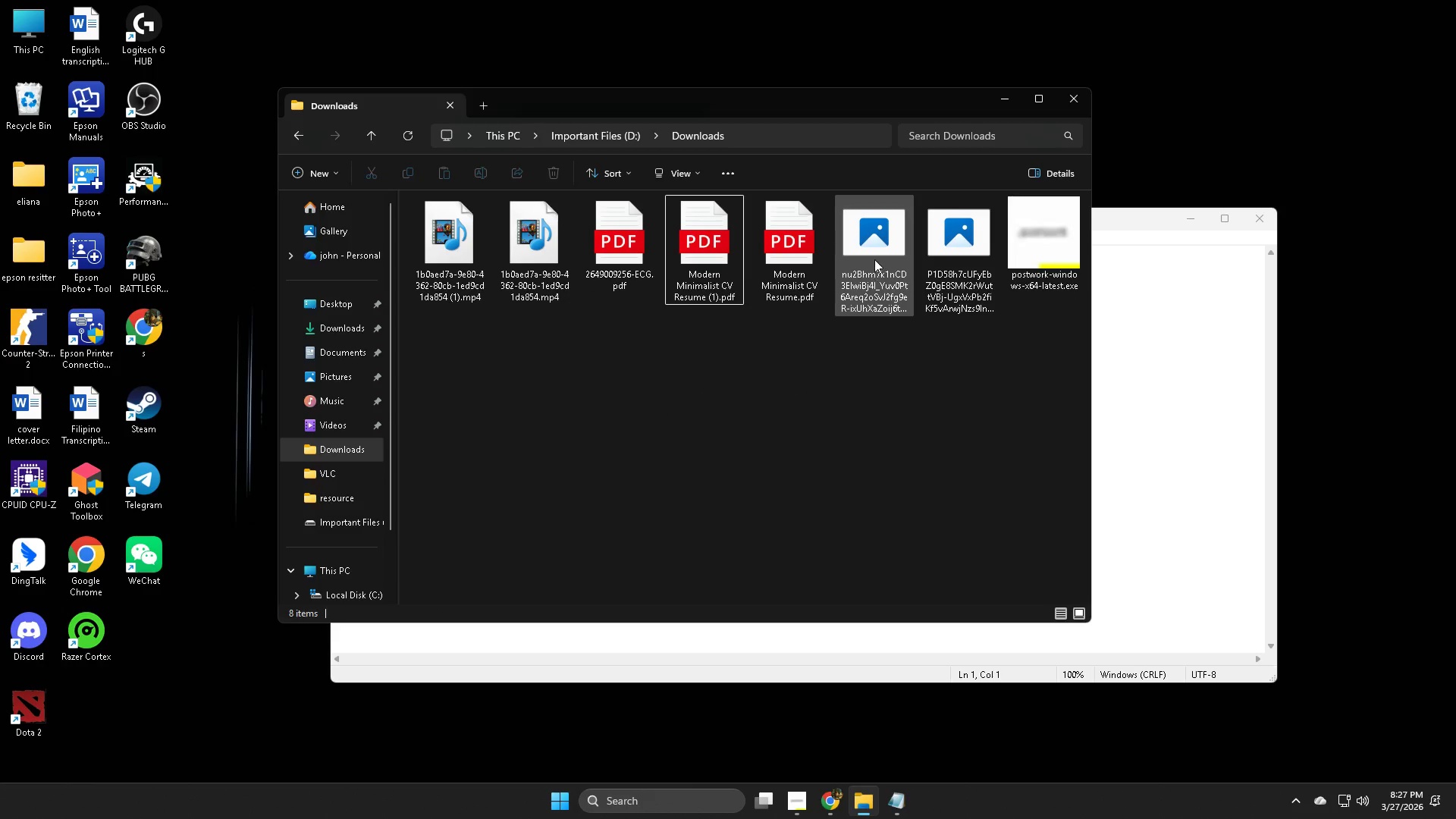 
key(Delete)
 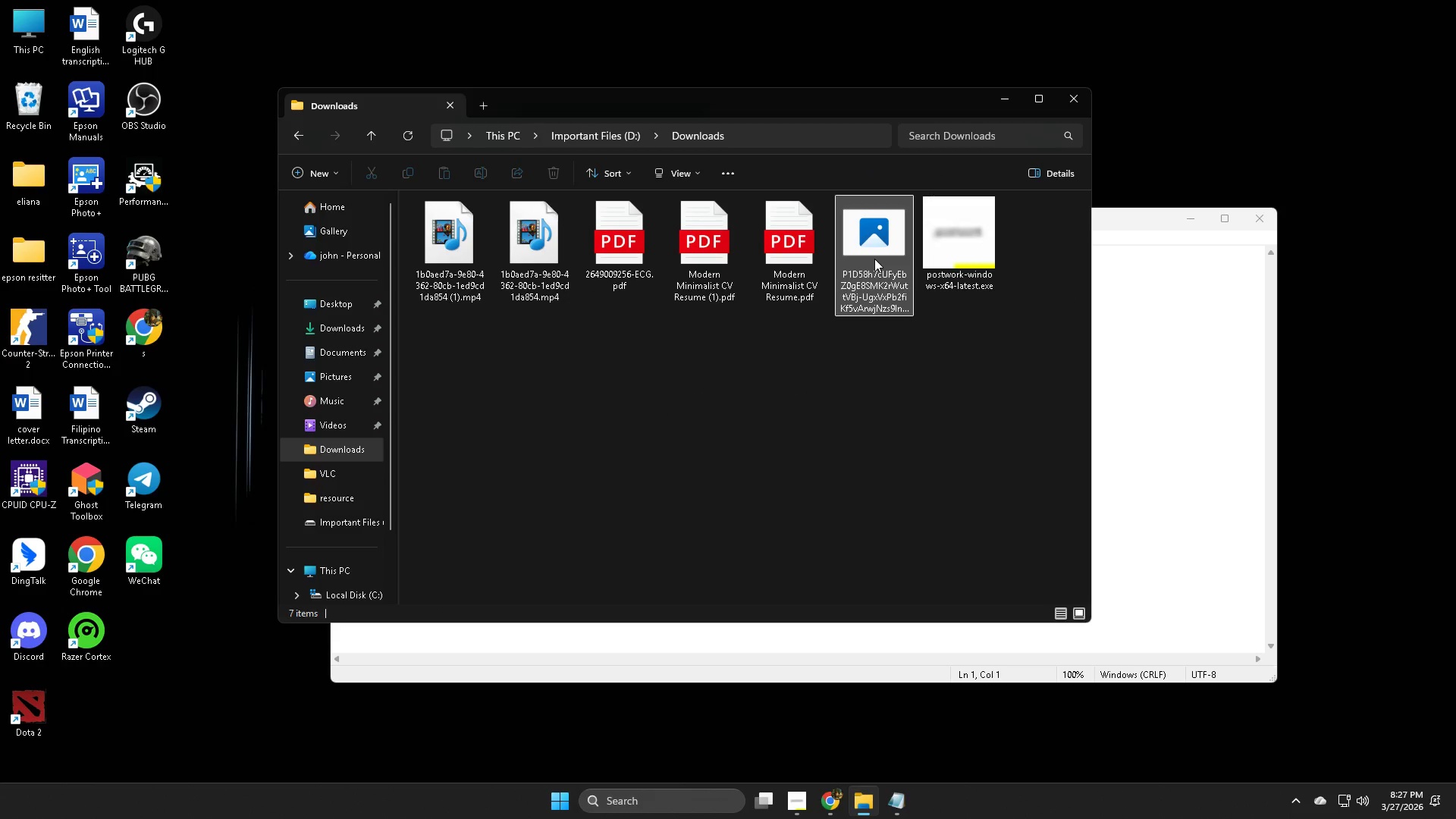 
left_click([874, 259])
 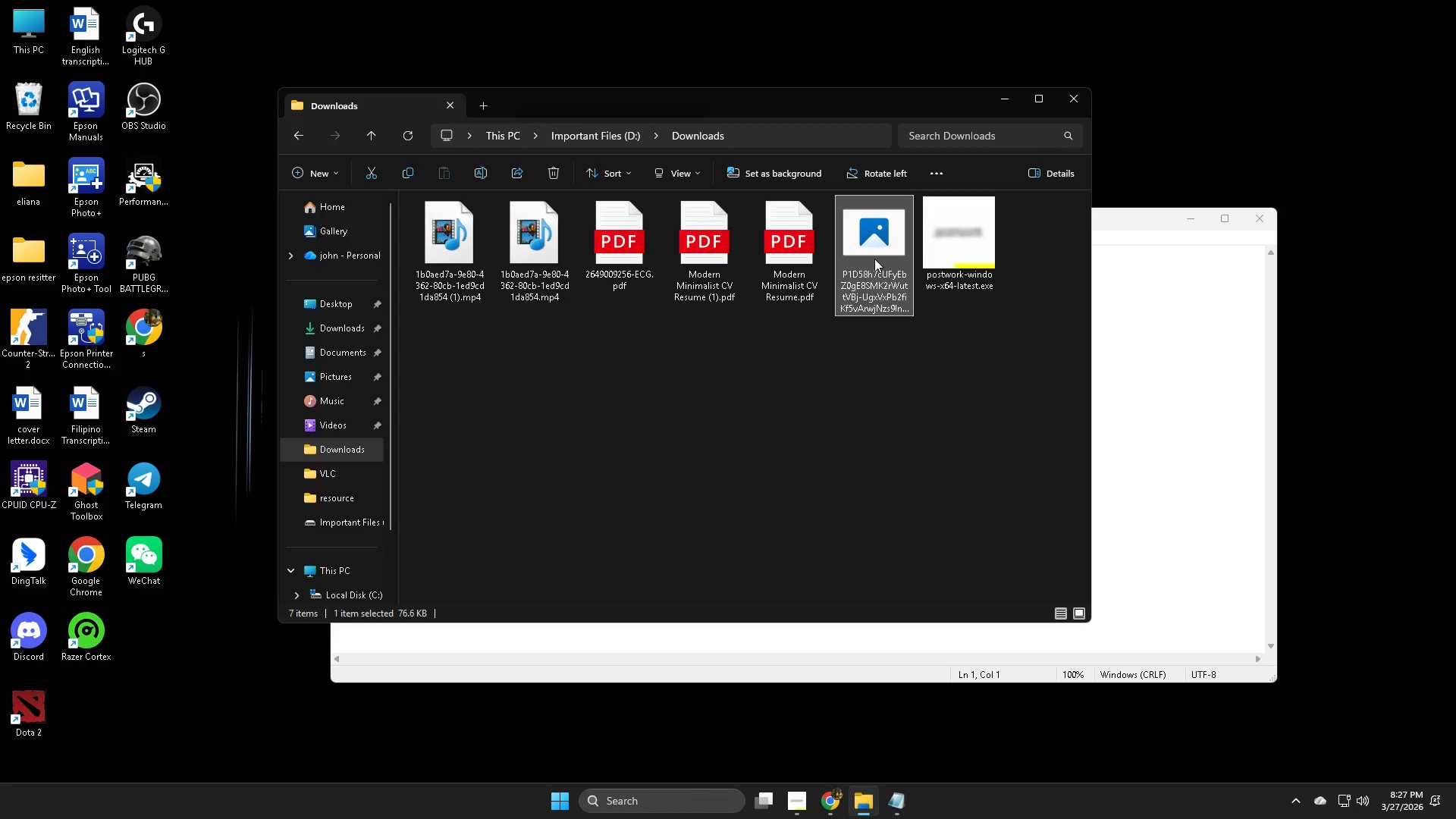 
key(Delete)
 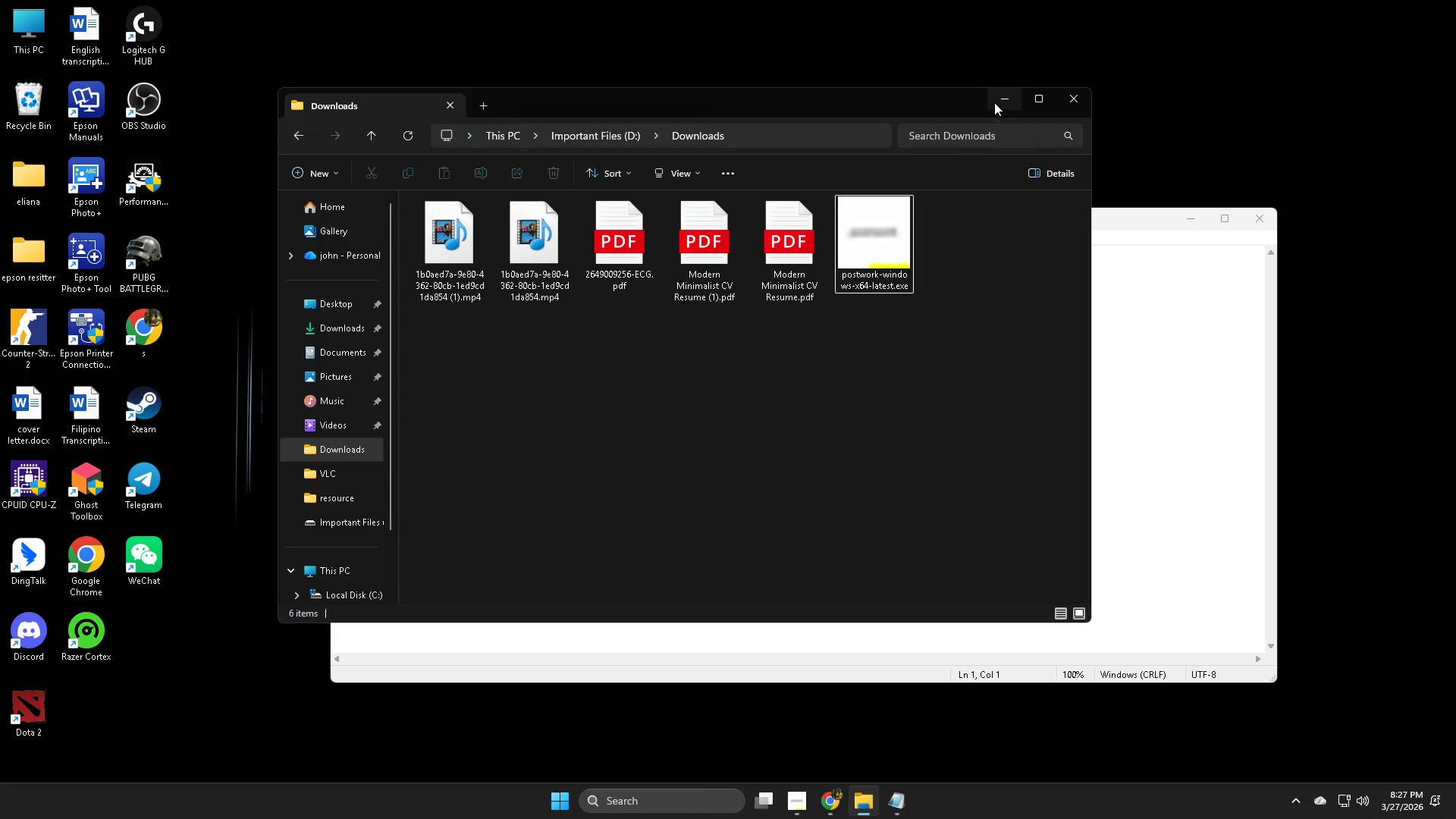 
left_click([996, 102])
 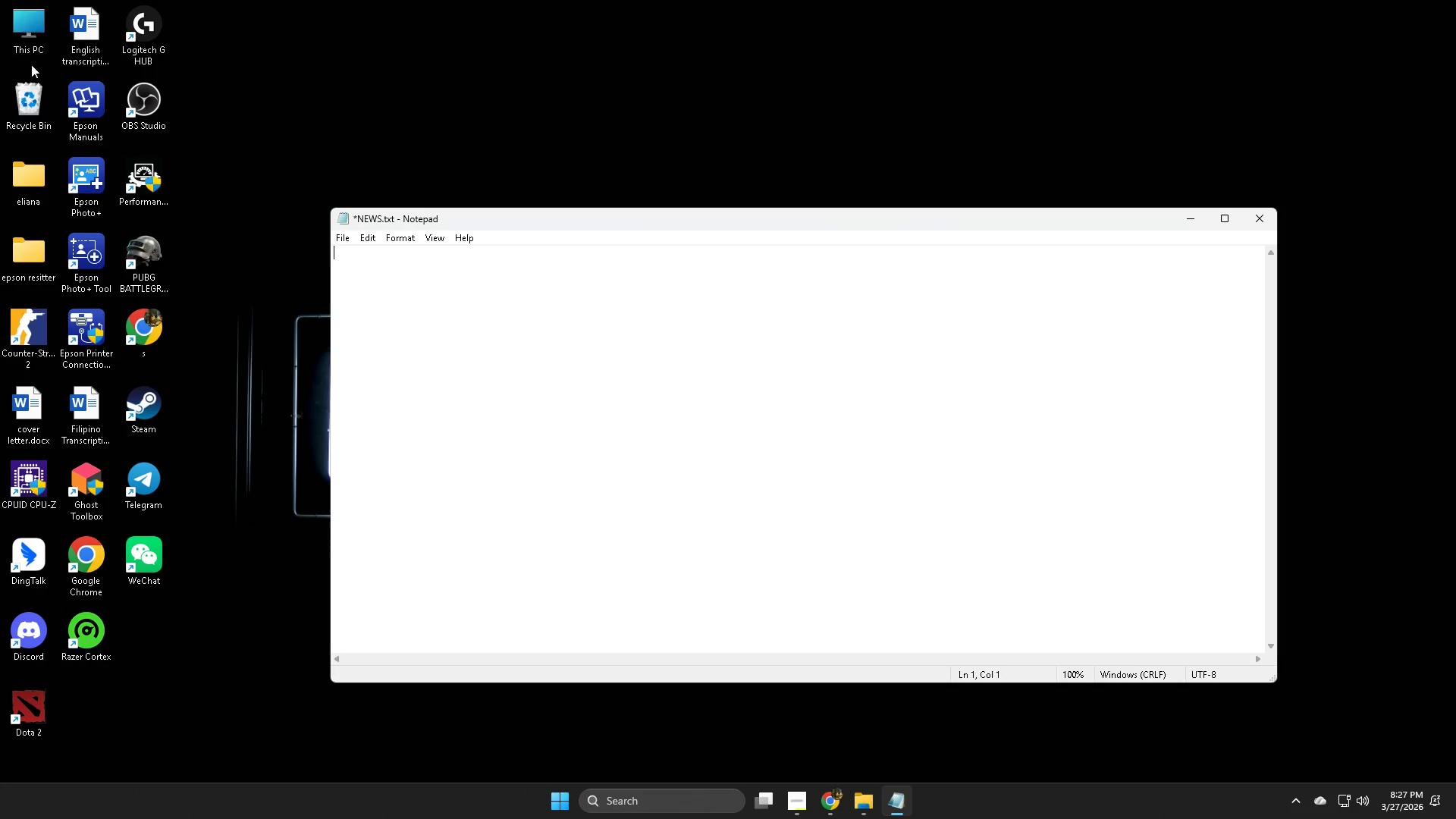 
double_click([20, 104])
 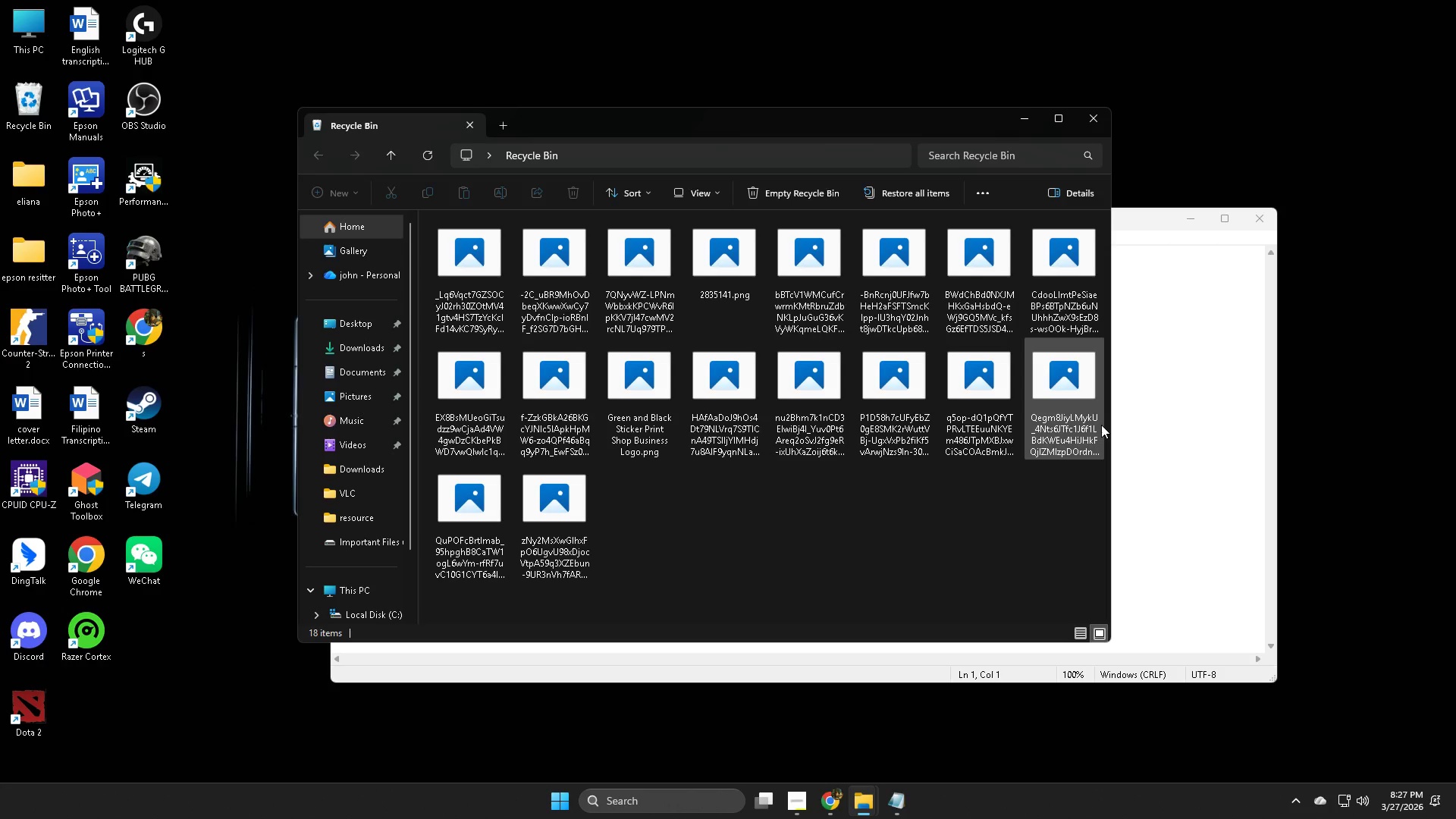 
key(Control+A)
 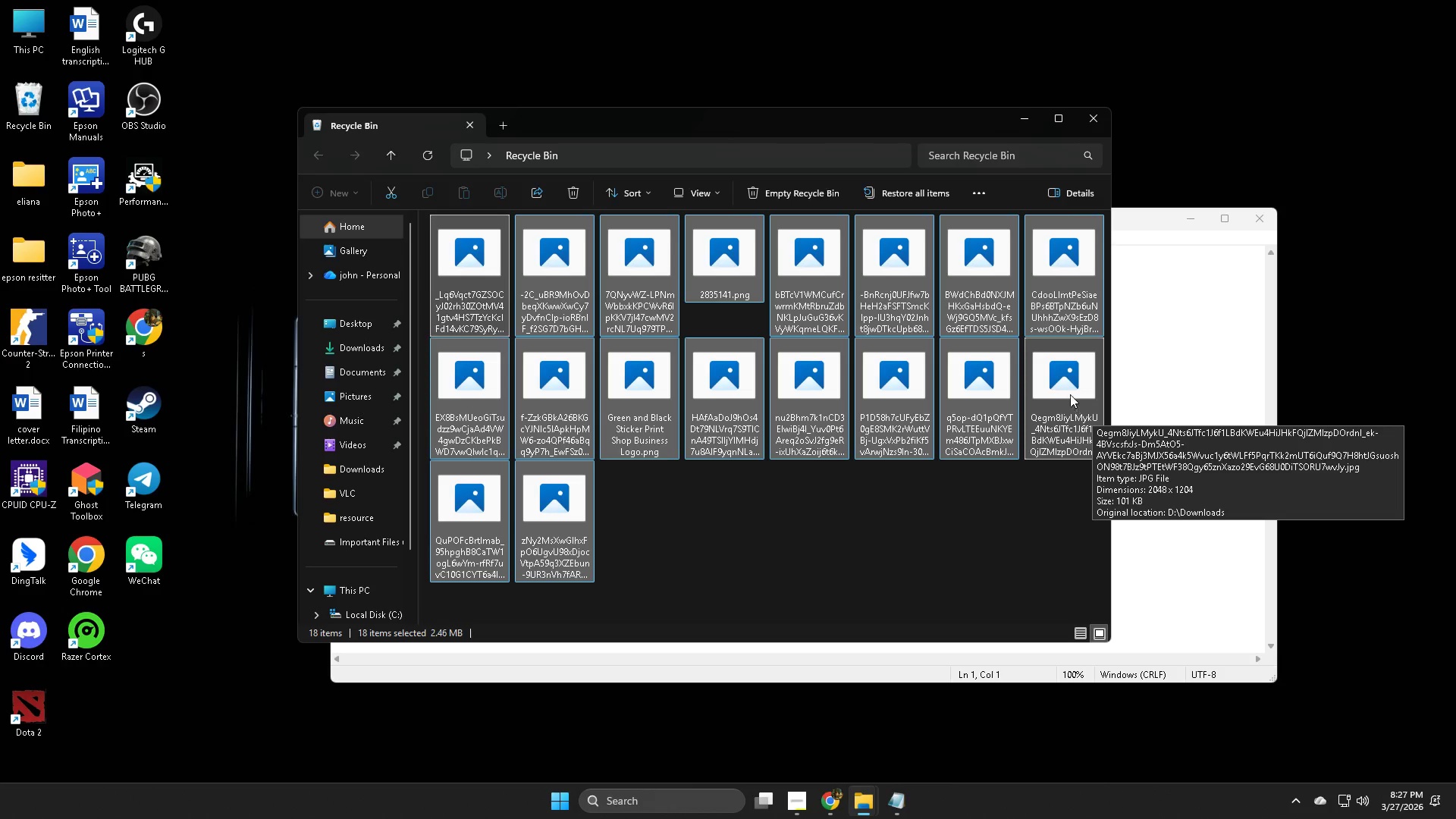 
key(Backspace)
 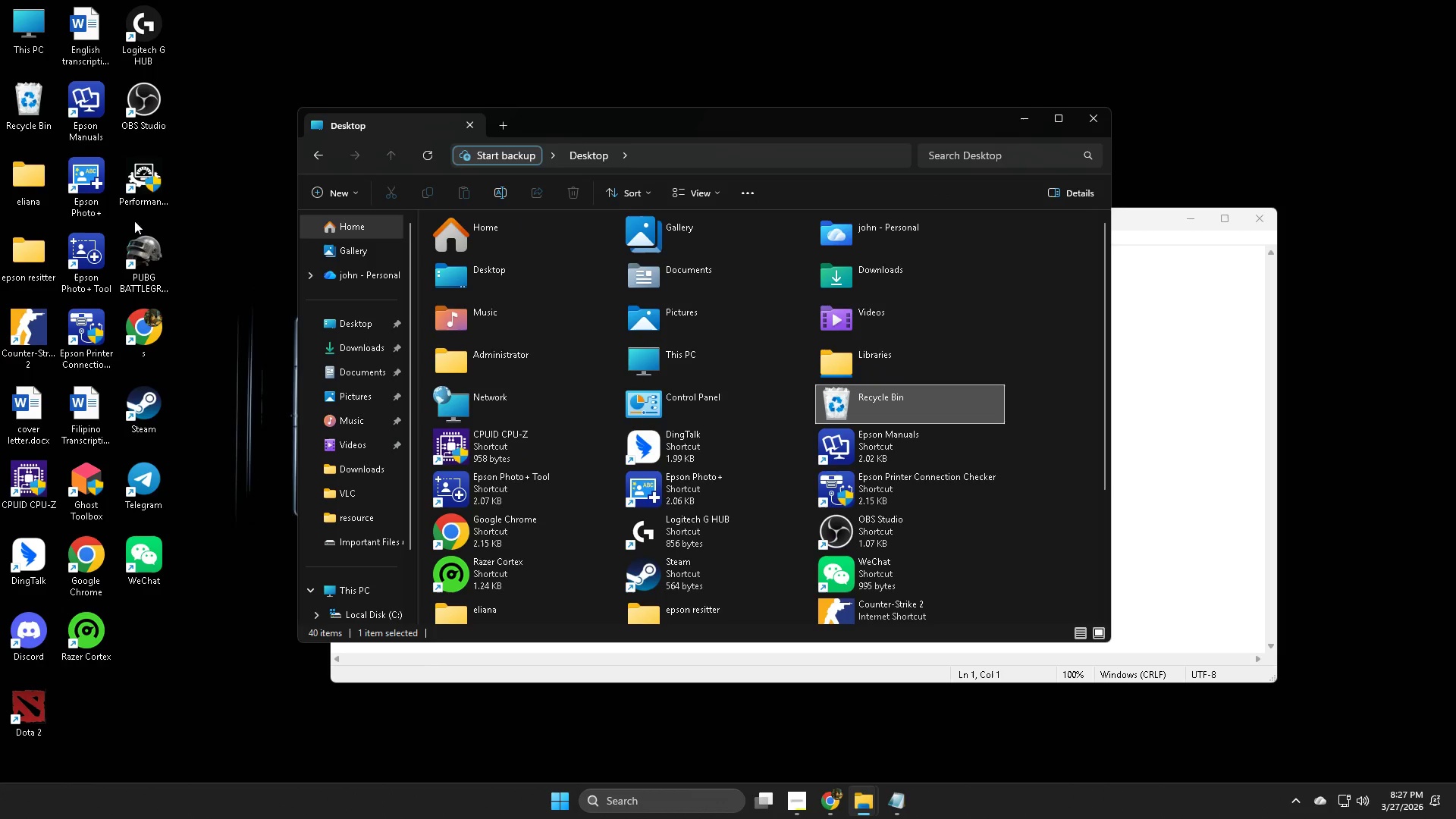 
left_click([46, 113])
 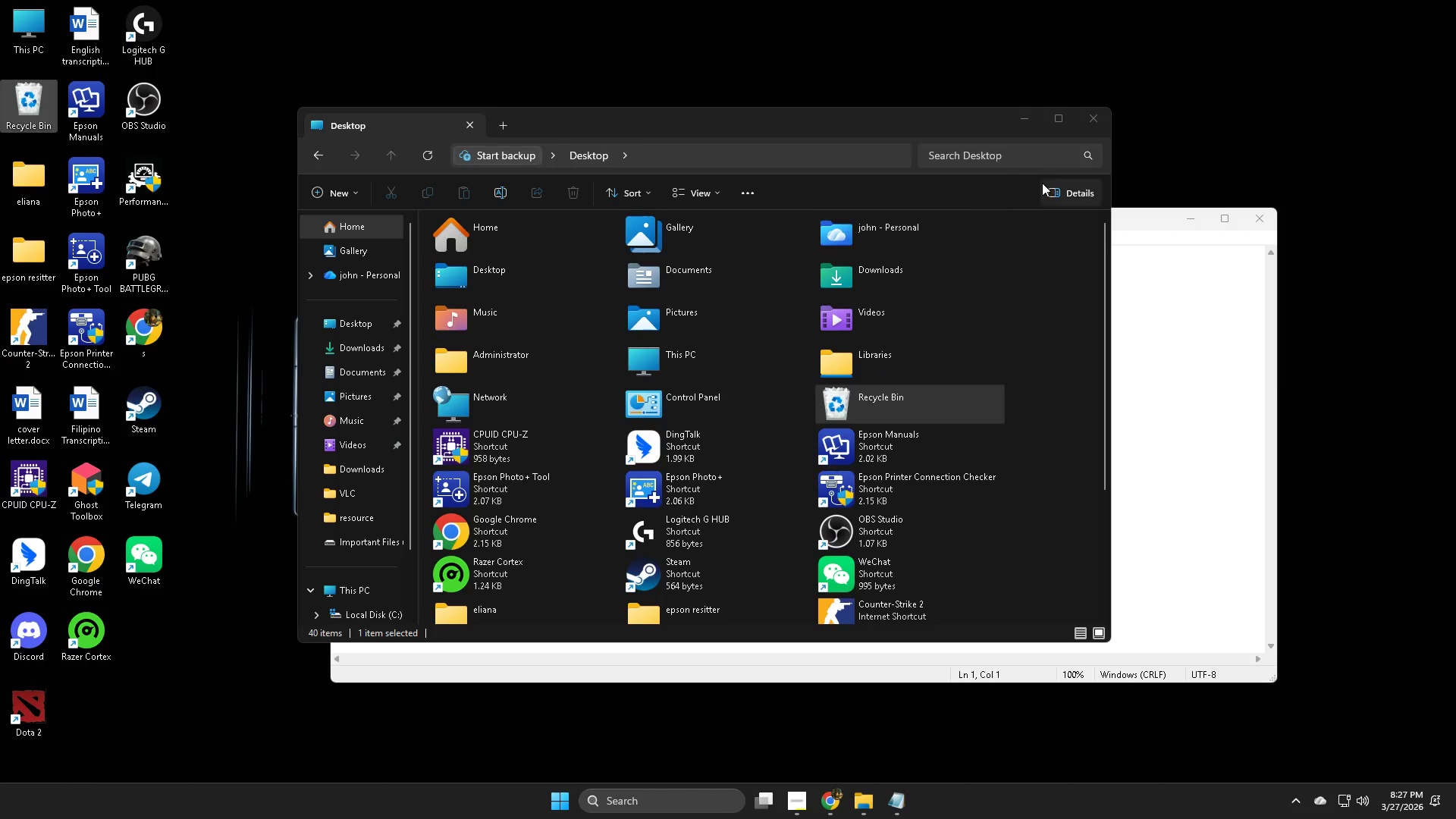 
left_click([1105, 121])
 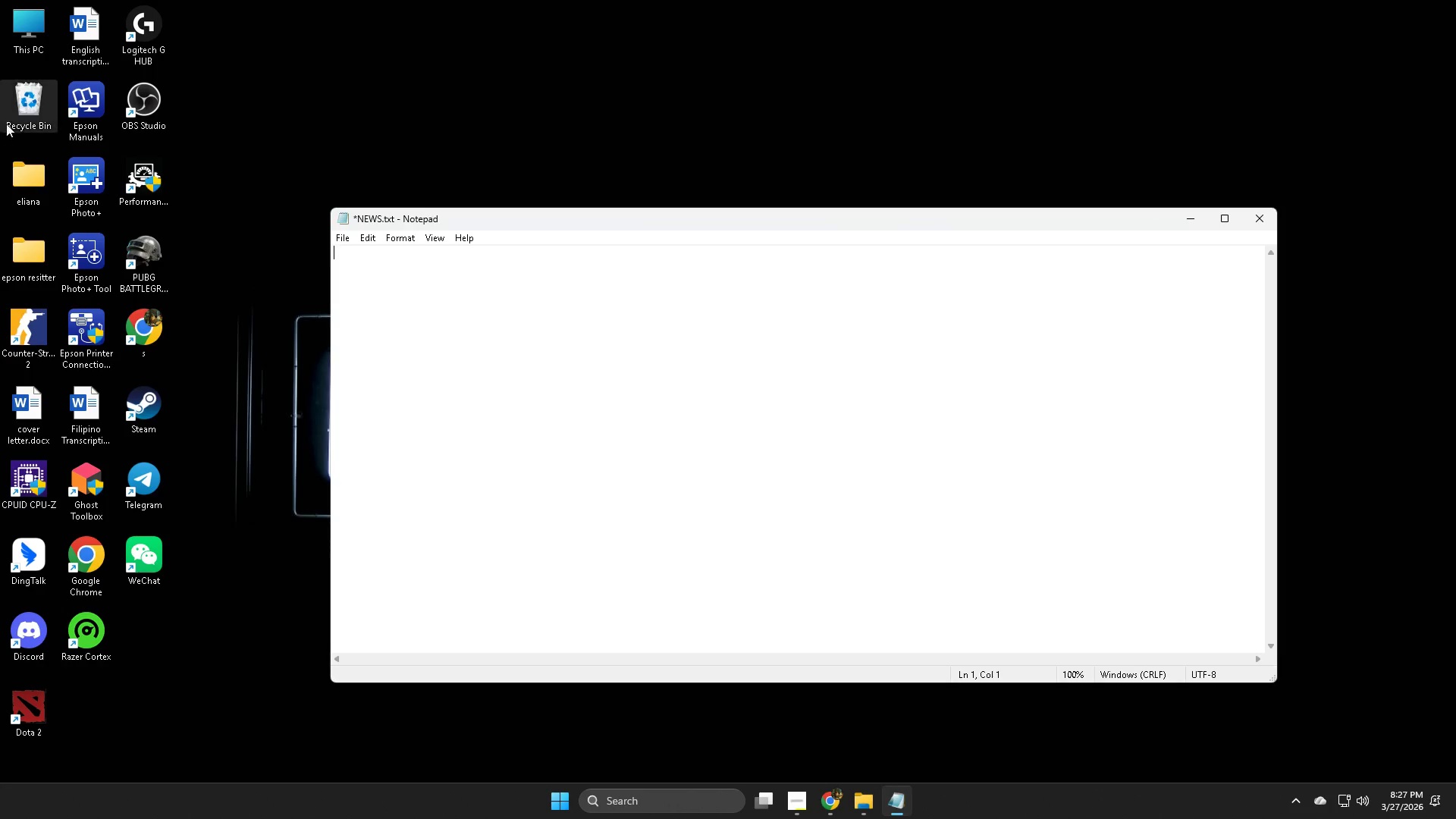 
double_click([20, 95])
 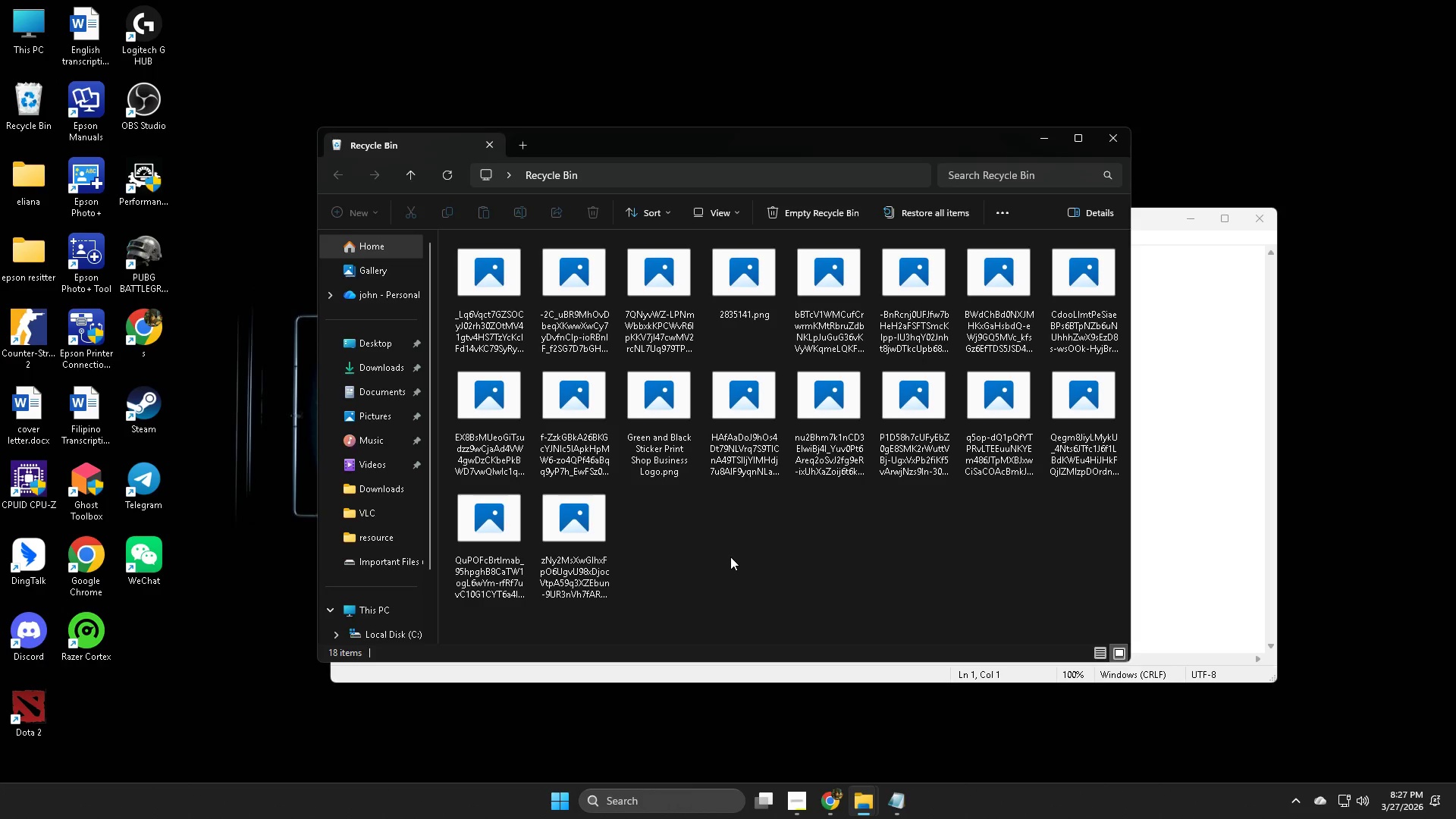 
key(Control+A)
 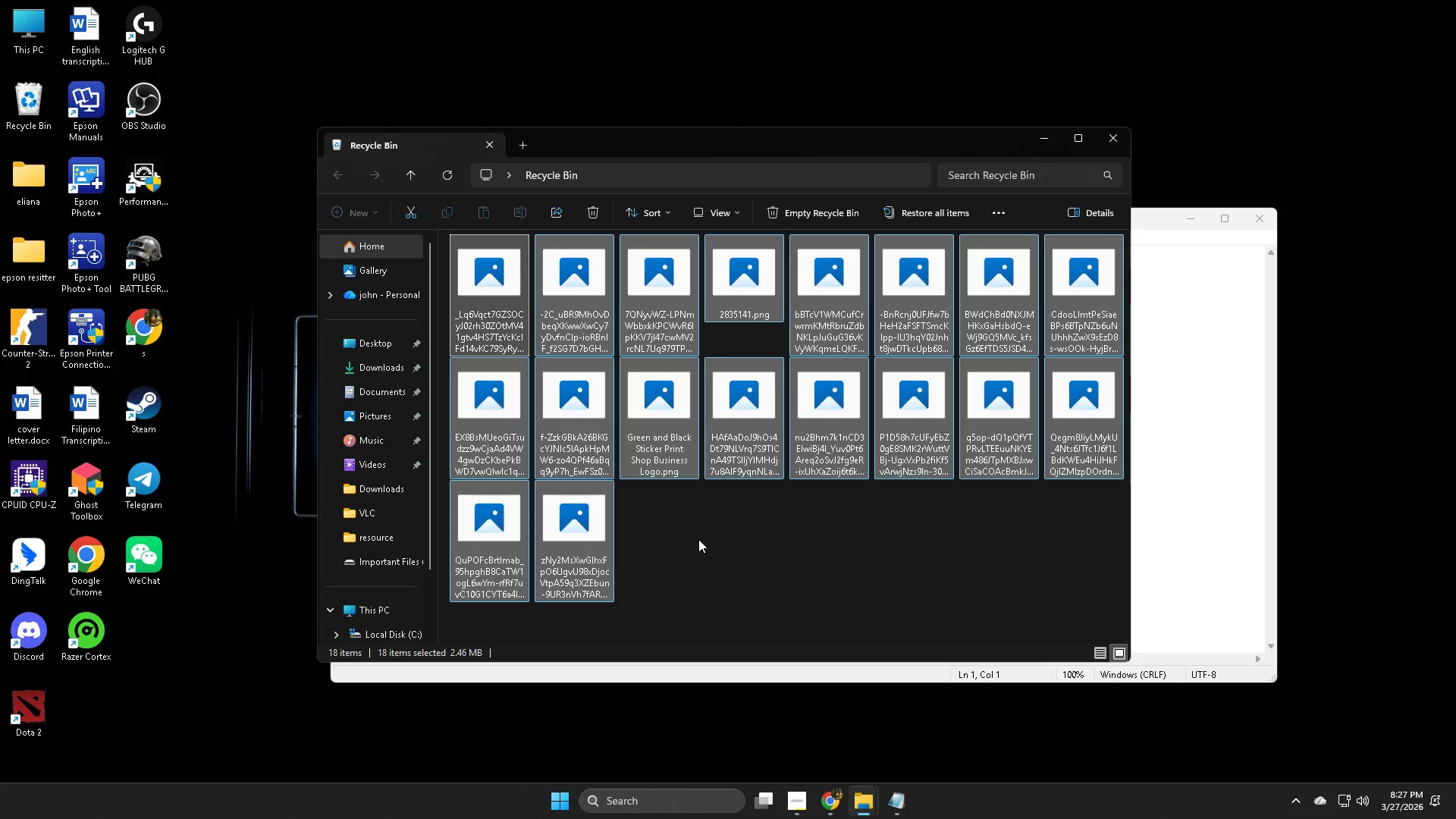 
key(Delete)
 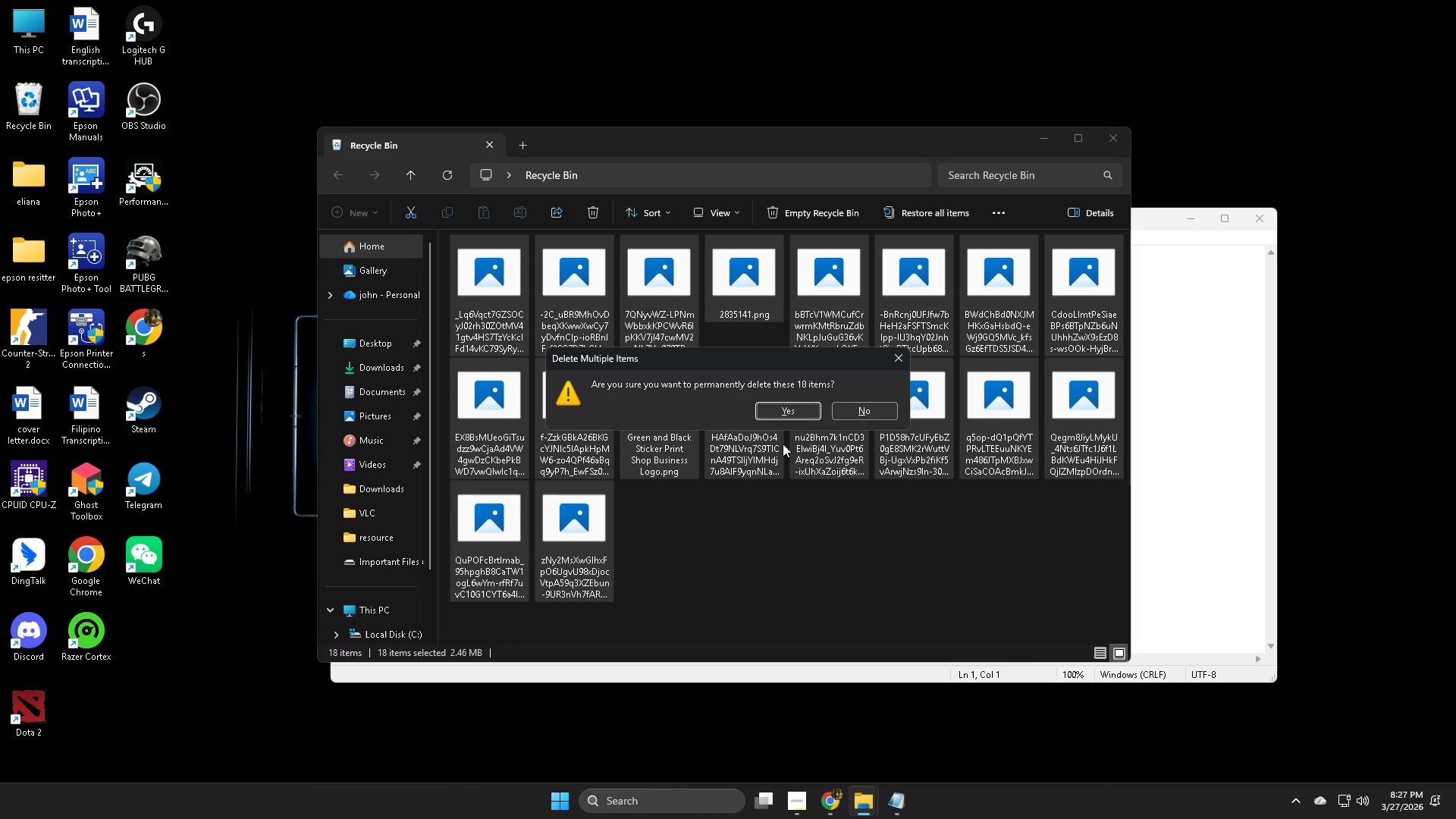 
left_click([799, 410])
 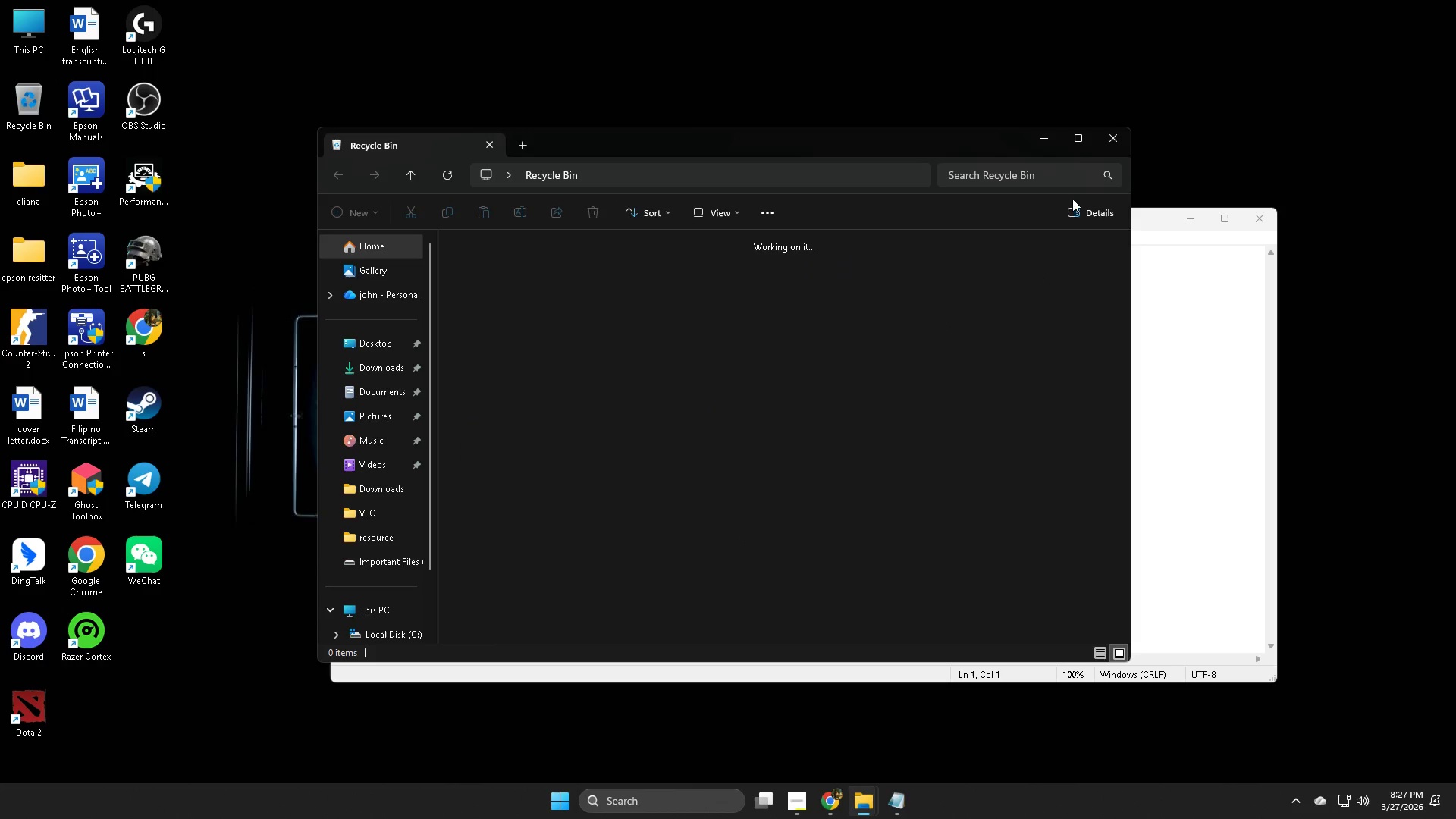 
left_click([1047, 135])
 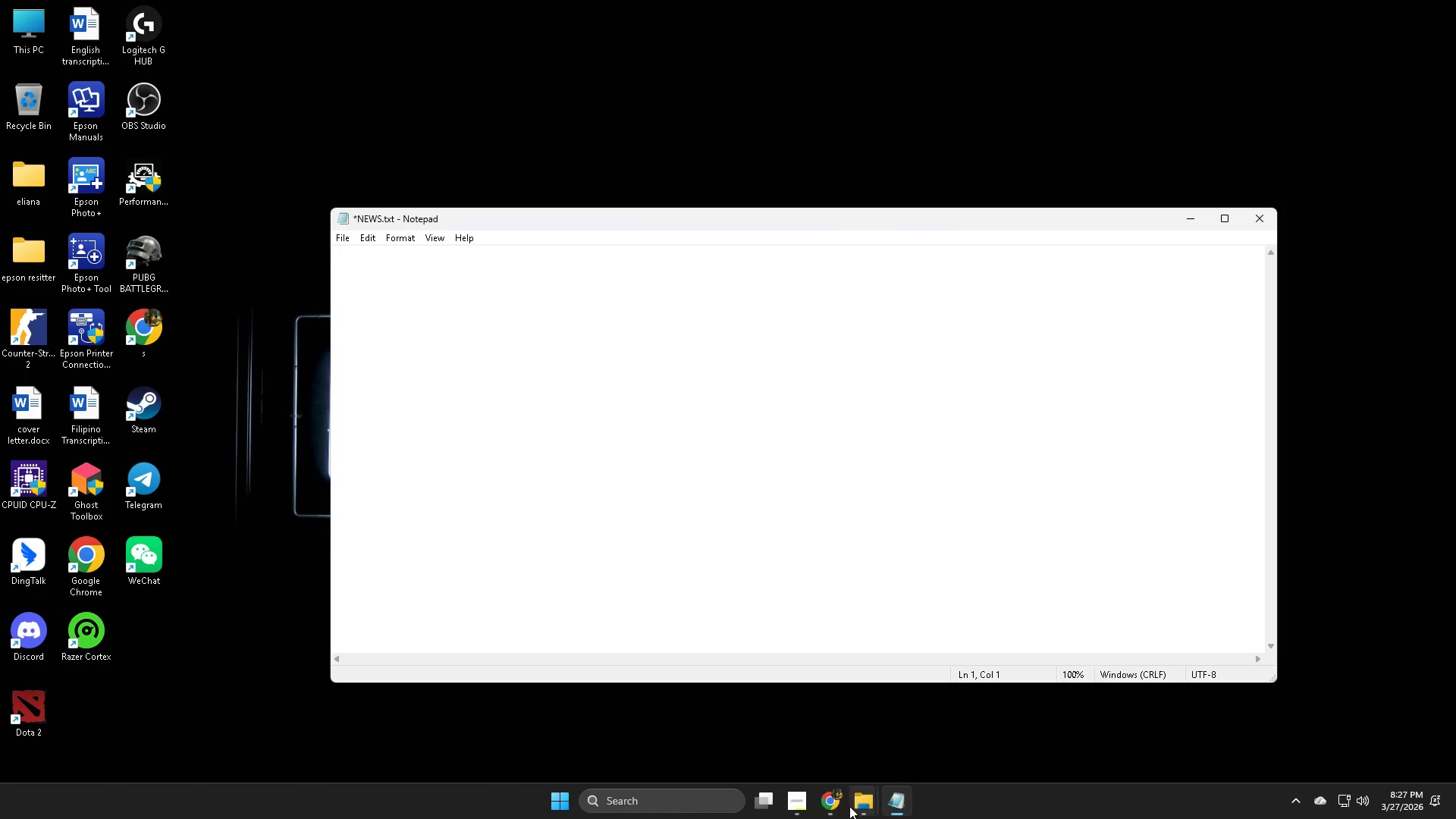 
left_click([827, 800])
 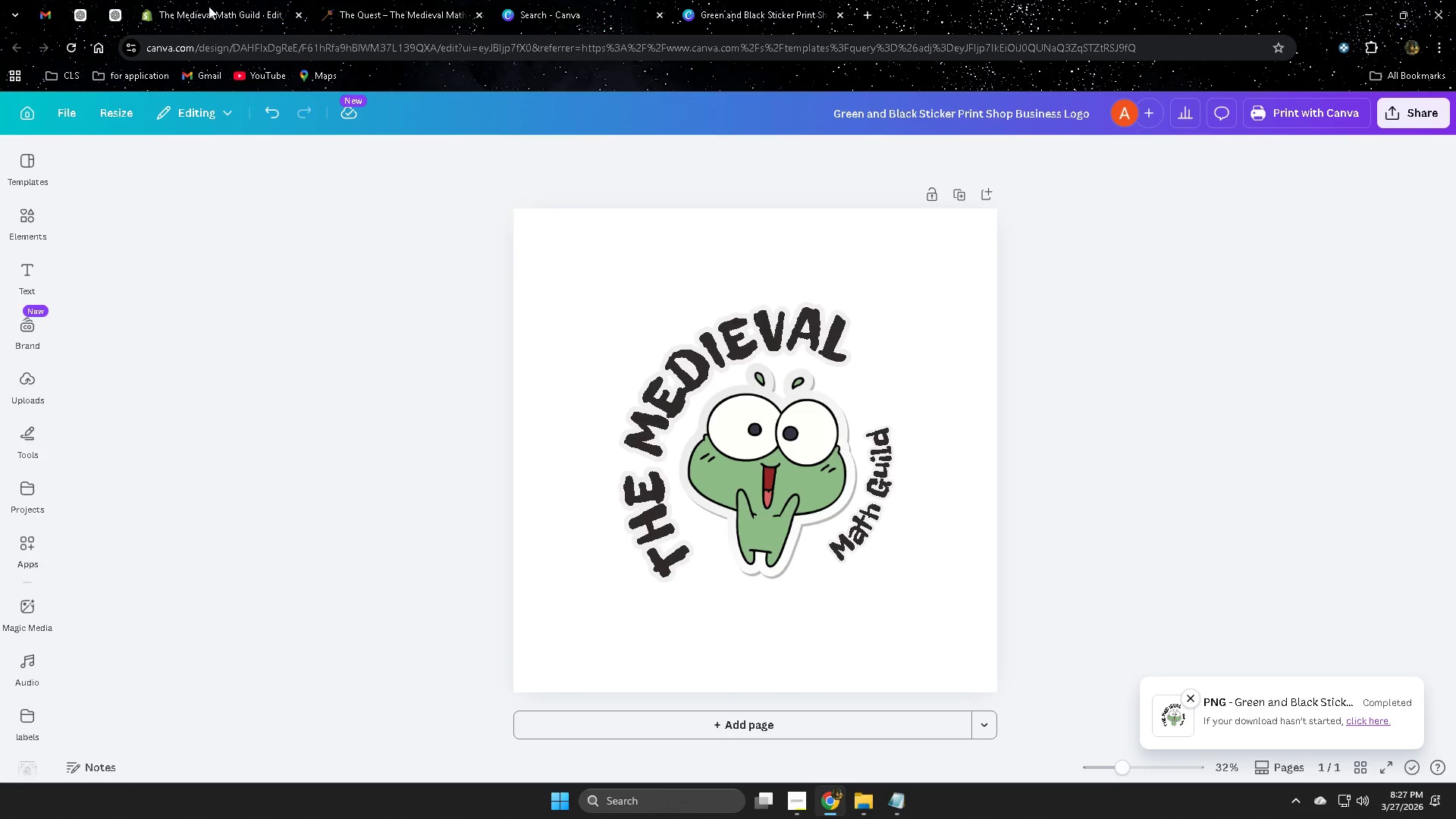 
key(Control+W)
 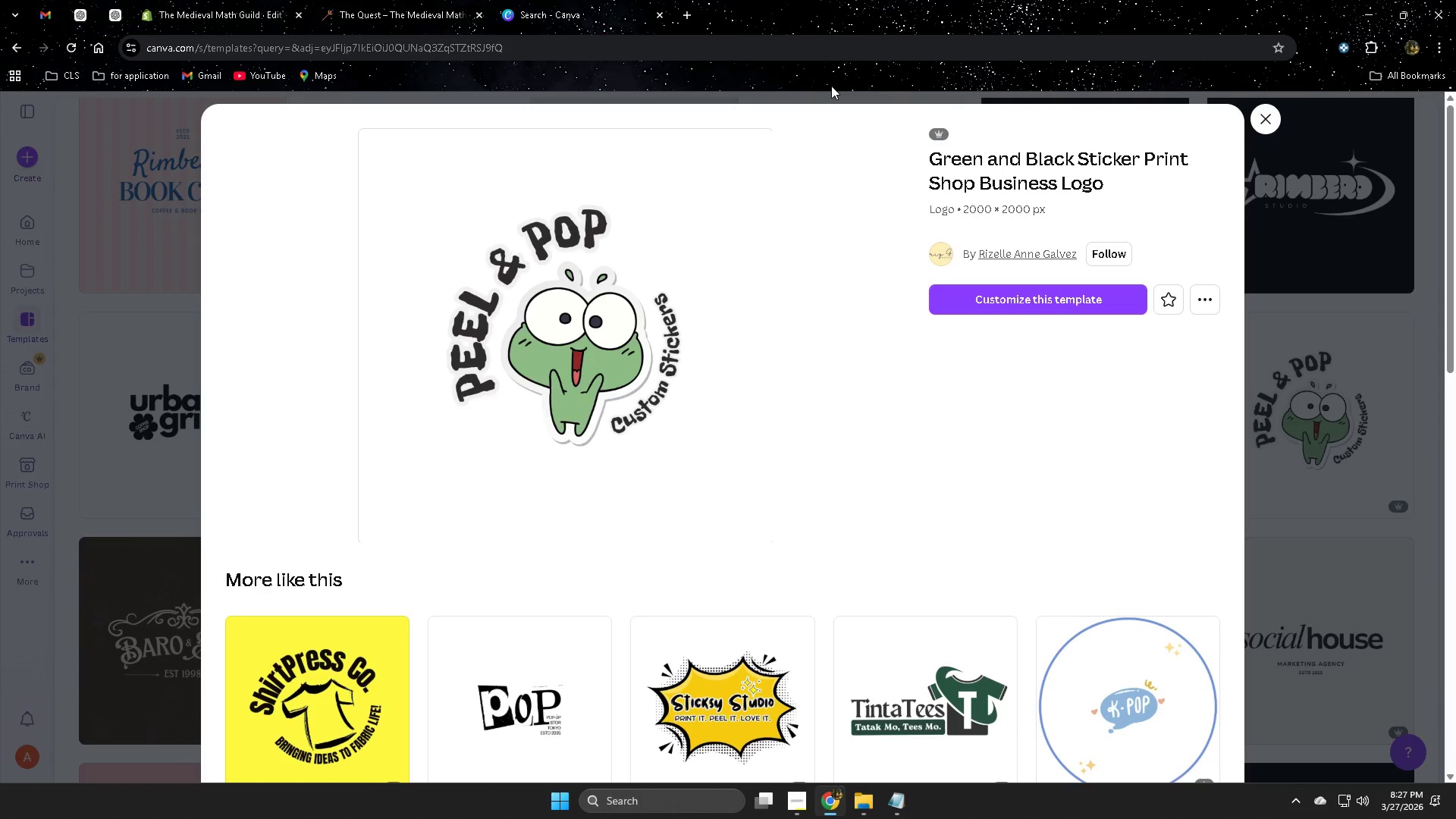 
key(Control+W)
 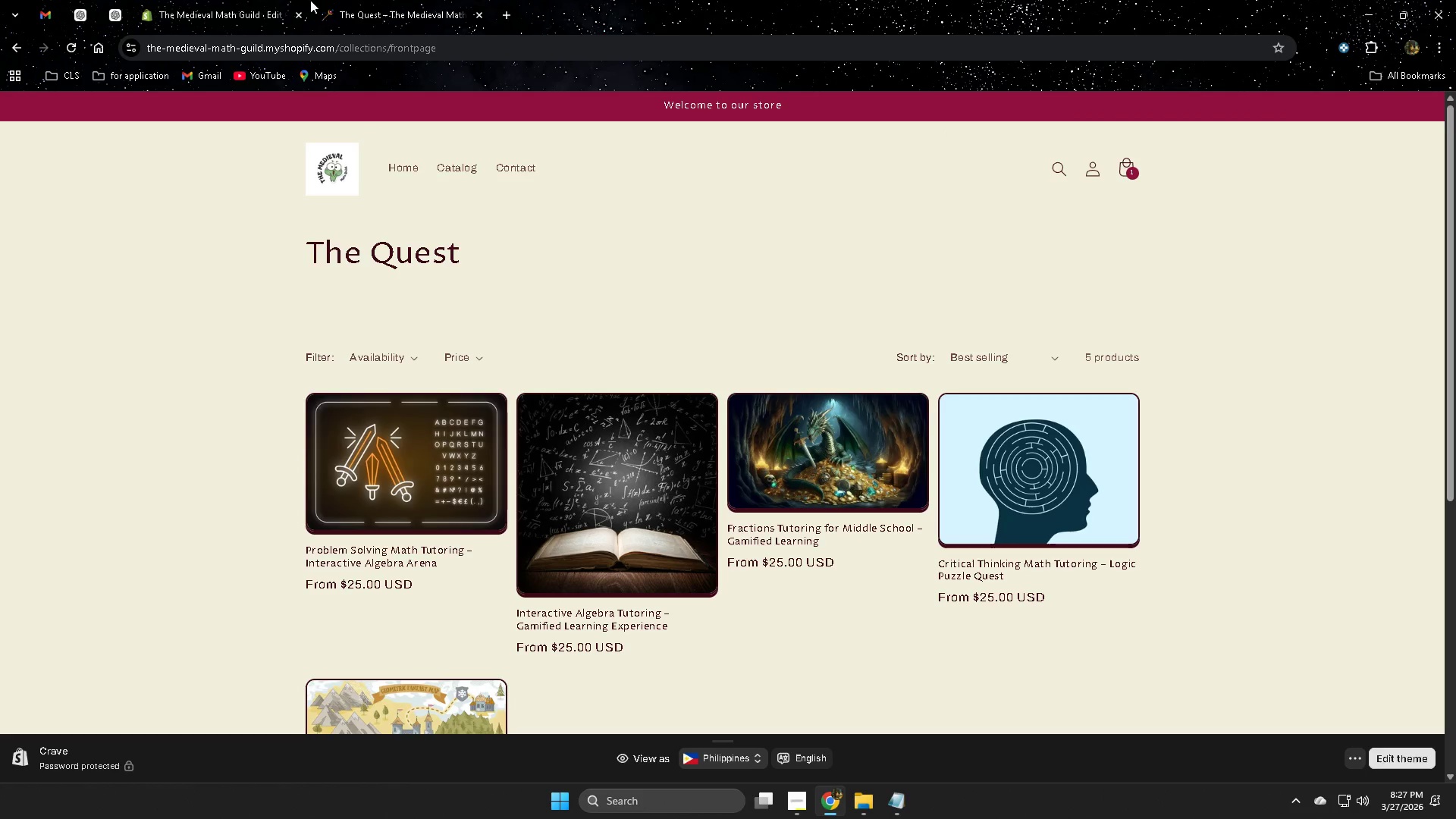 
left_click([206, 2])
 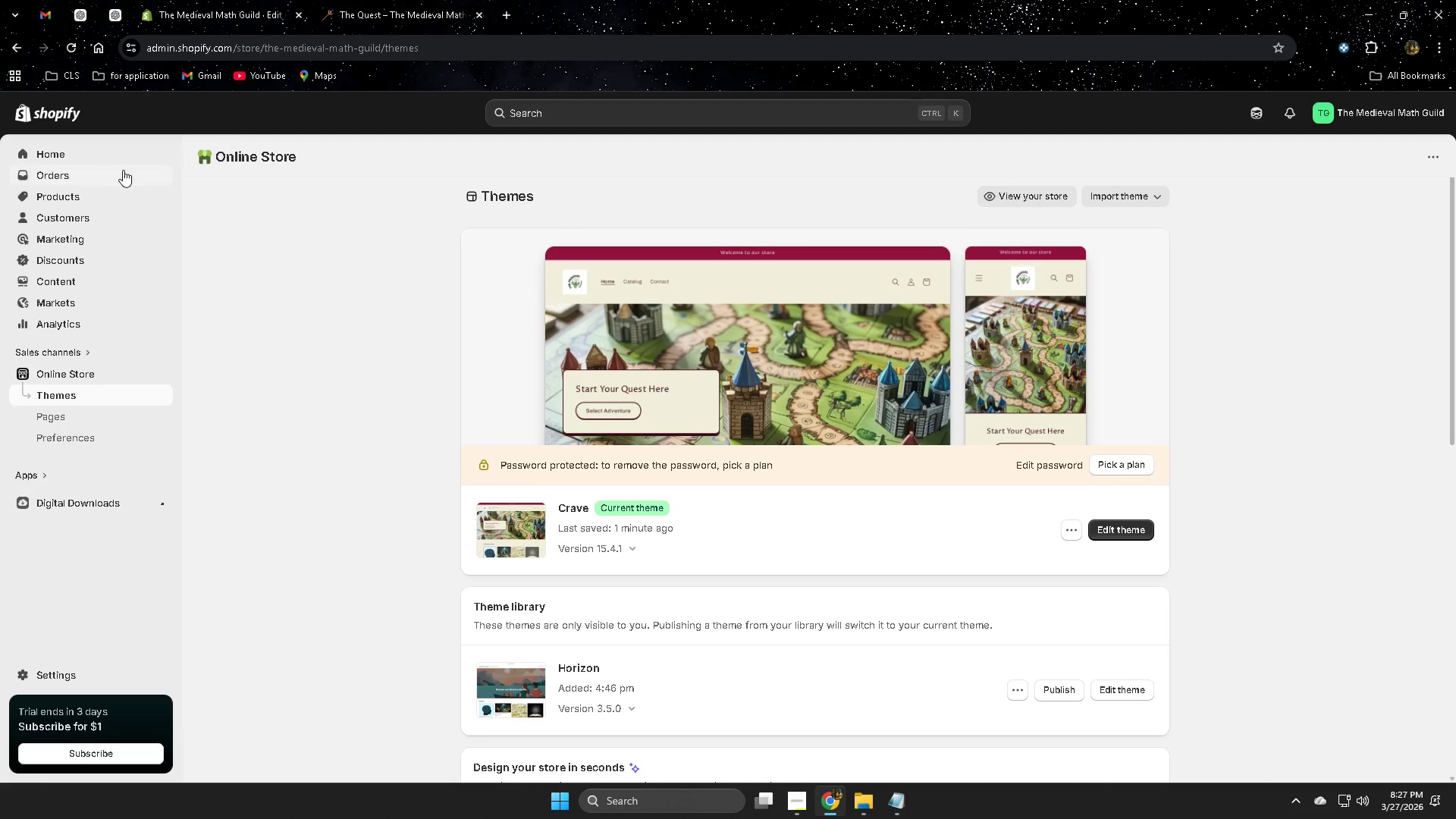 
left_click([45, 196])
 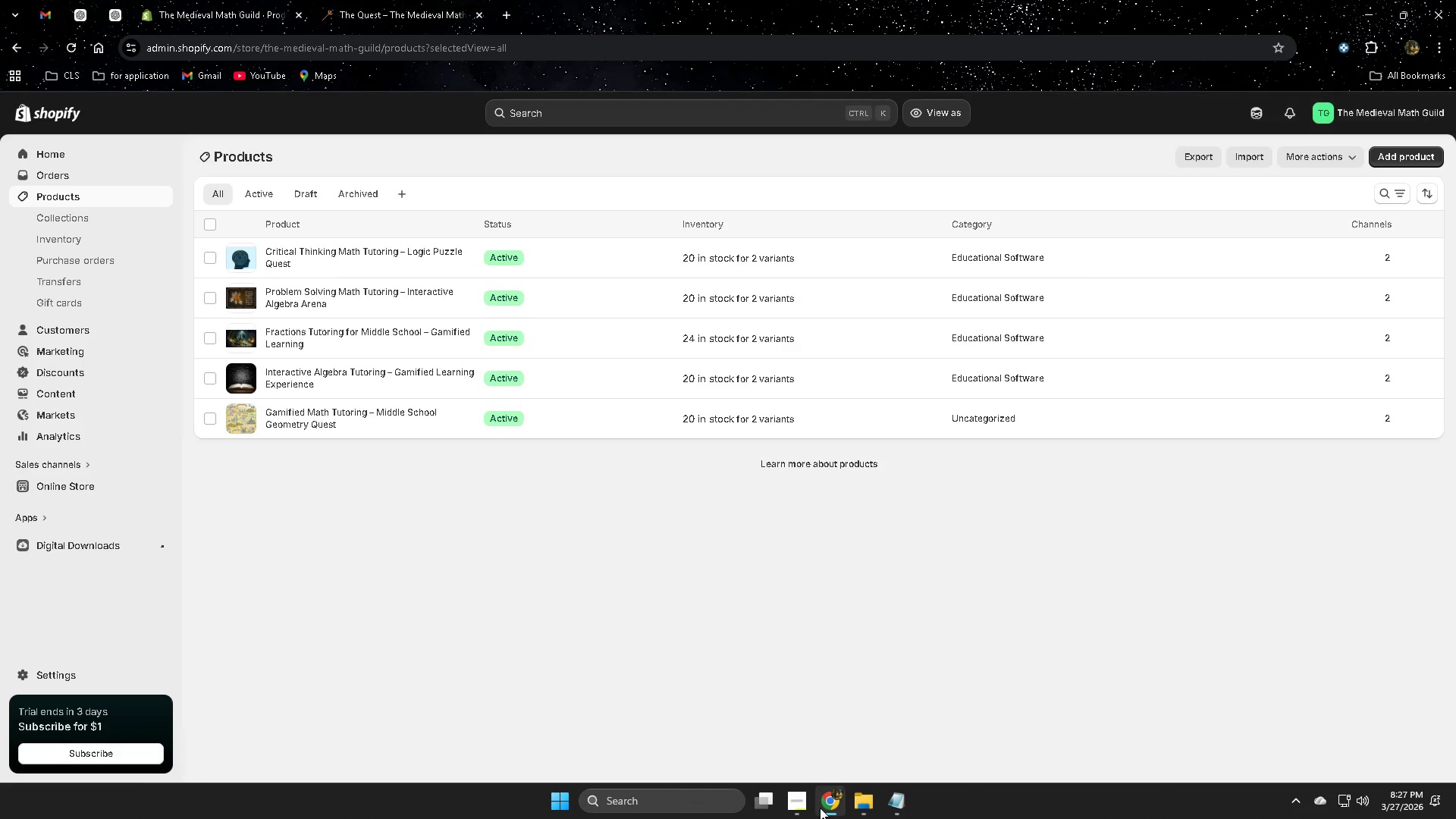 
left_click([786, 735])